 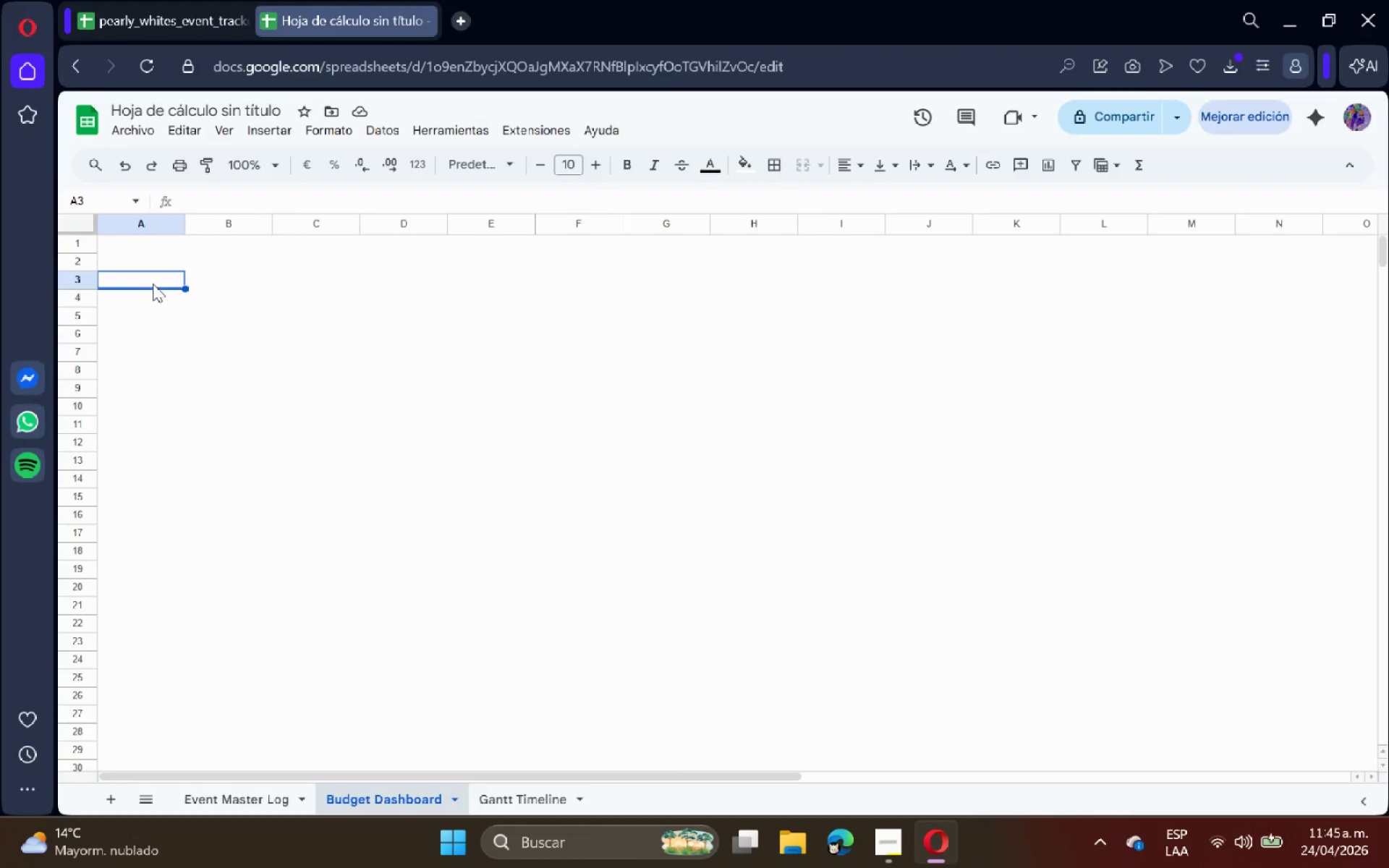 
type(eX)
key(Backspace)
key(Backspace)
type(Expense Category)
 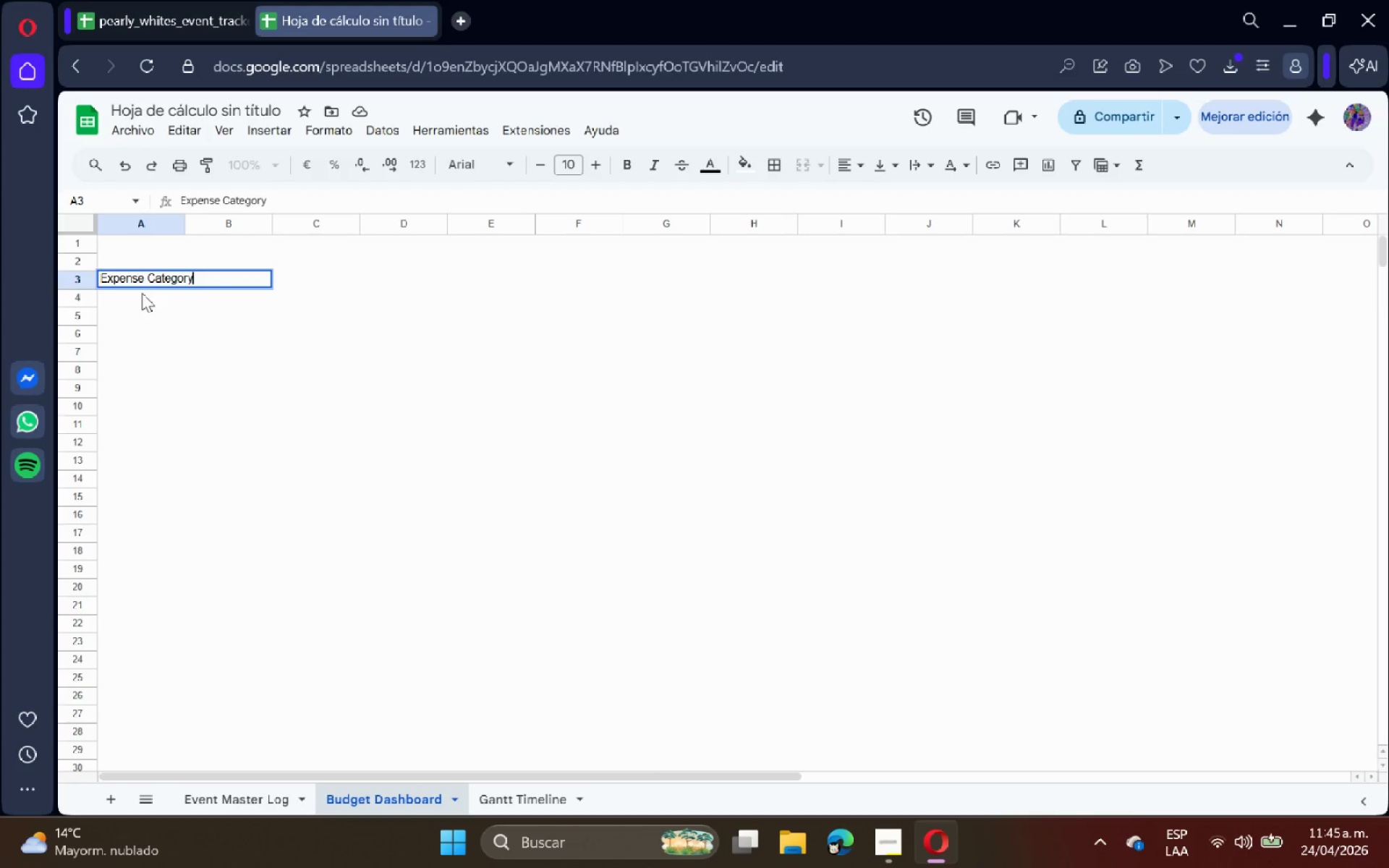 
key(Enter)
 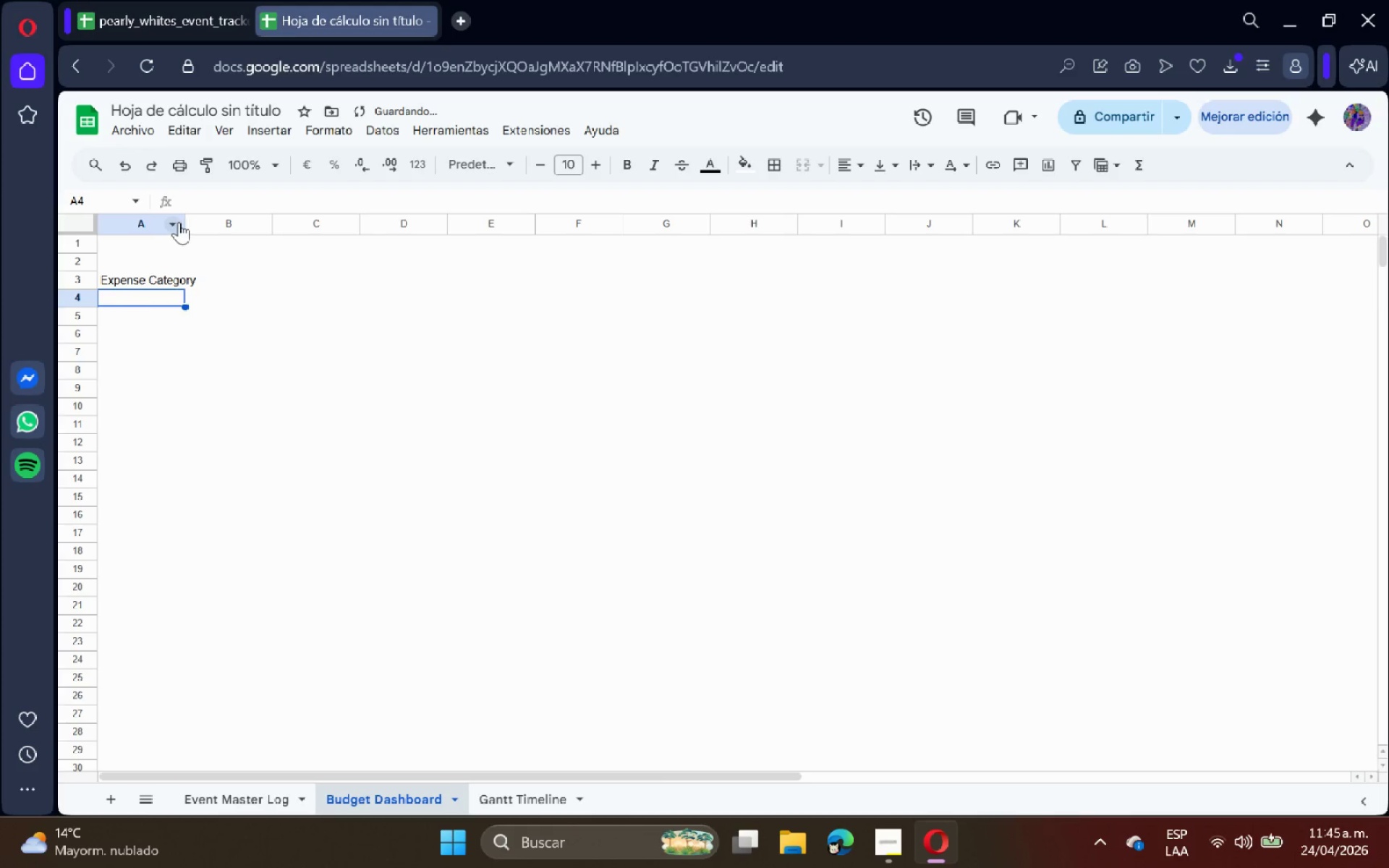 
double_click([183, 222])
 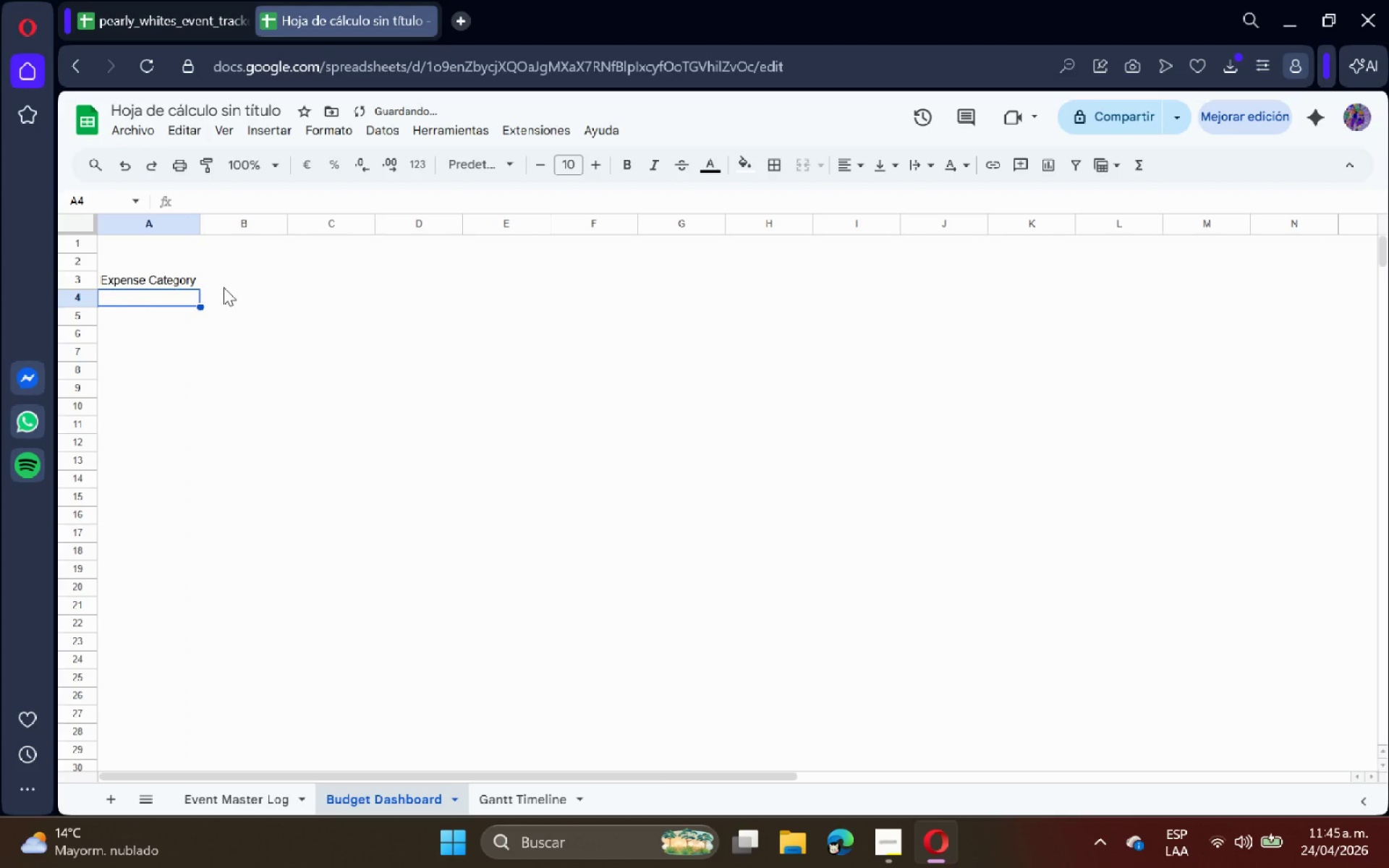 
left_click([242, 289])
 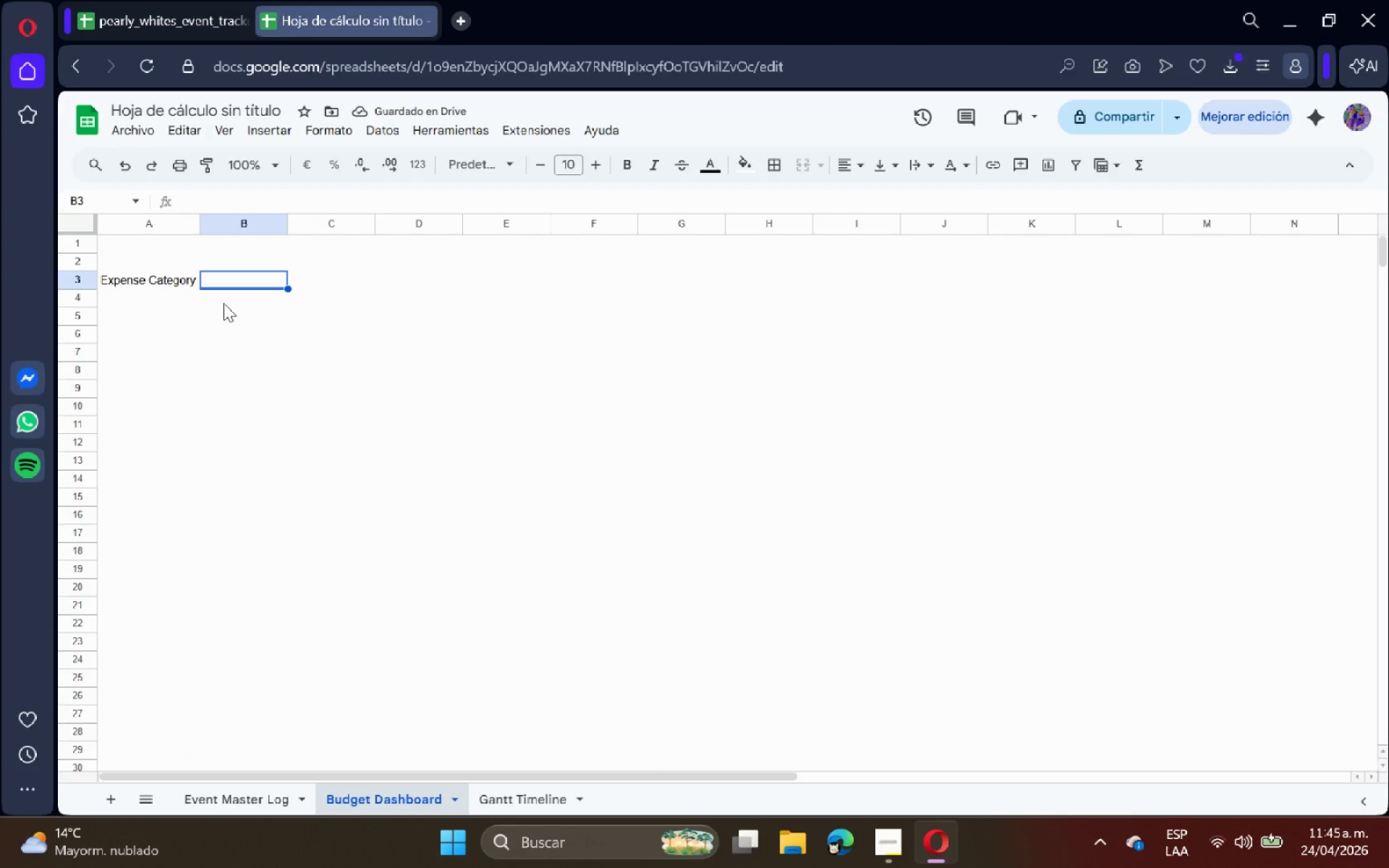 
type(Budgeted Amount)
 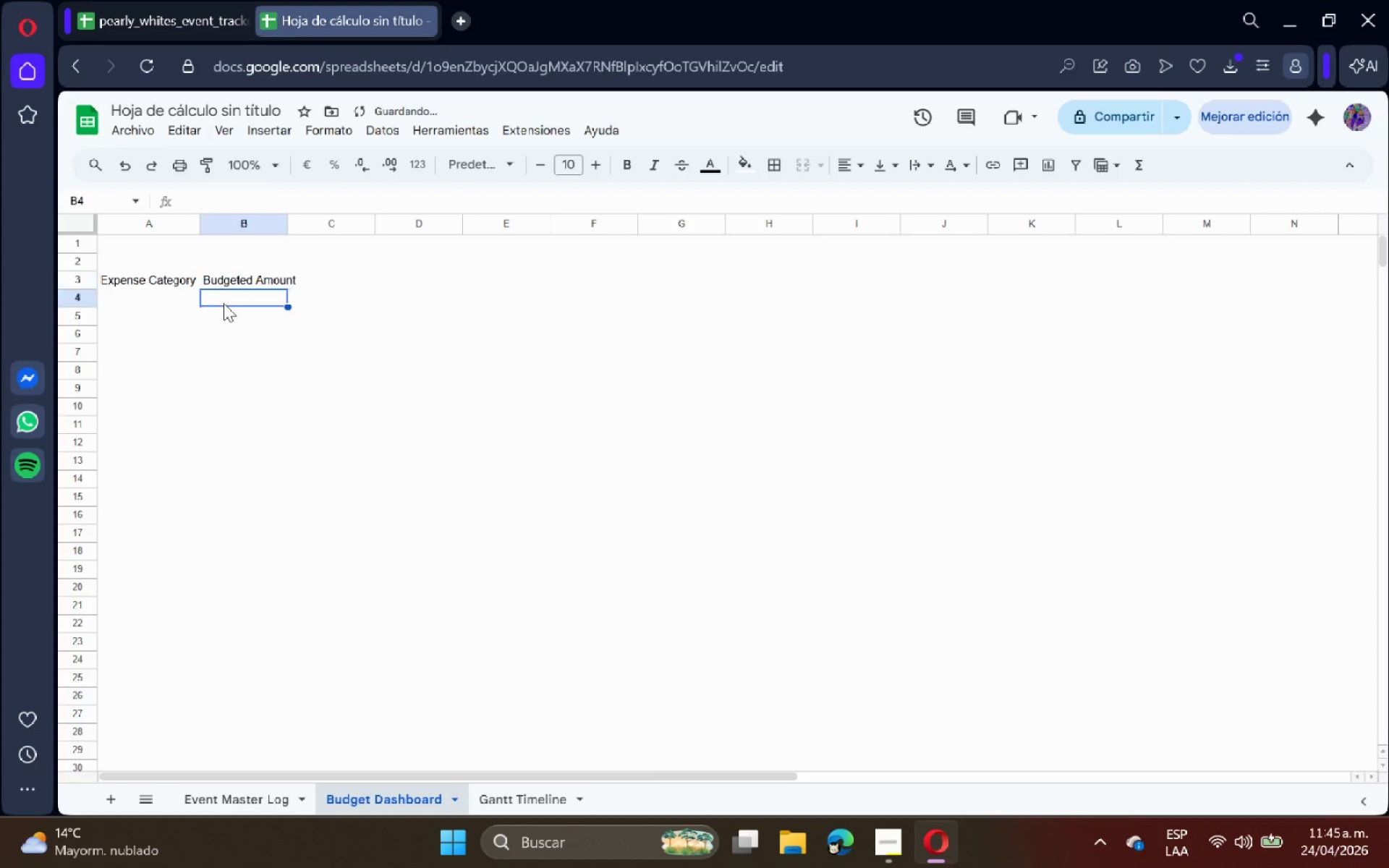 
key(Enter)
 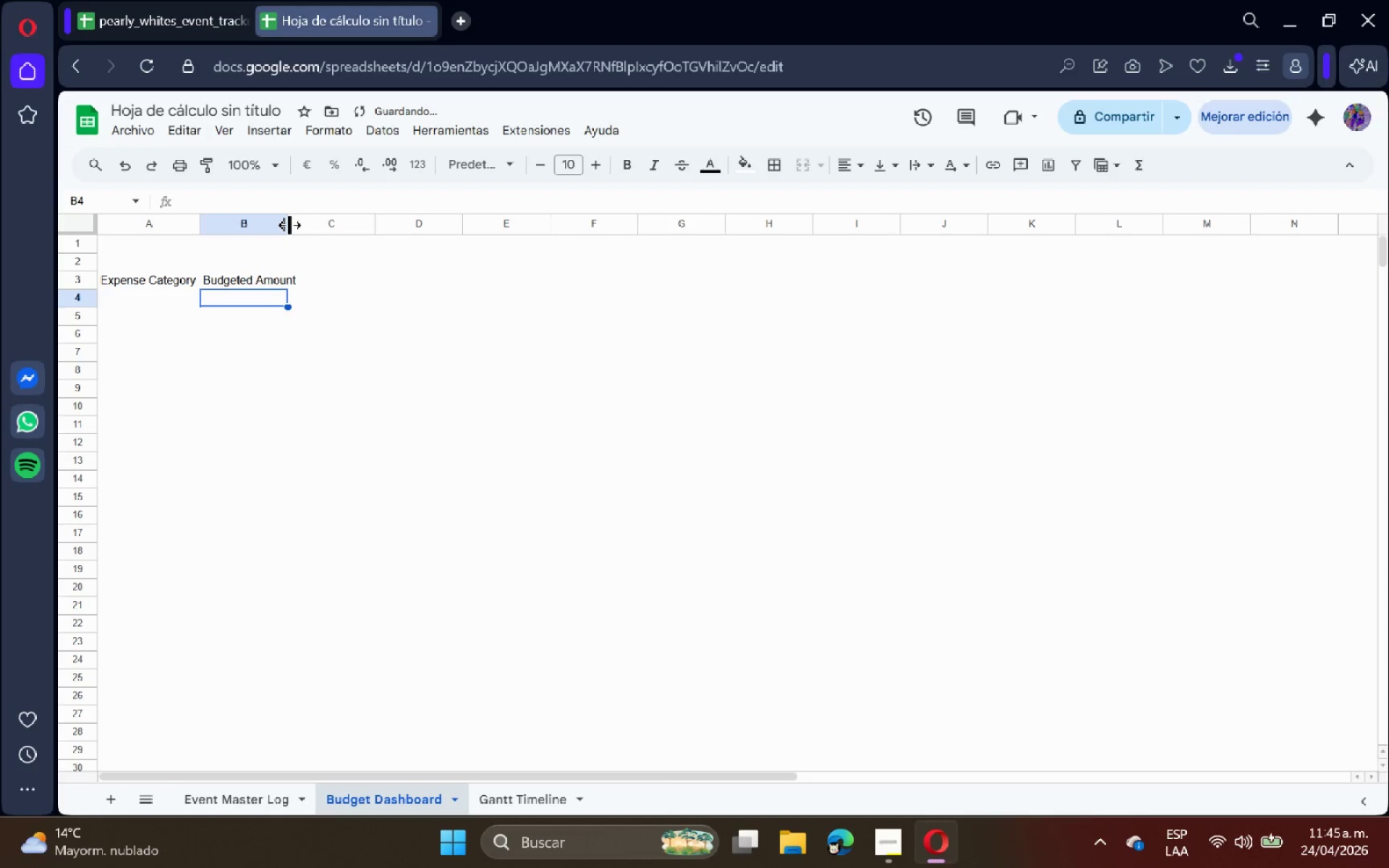 
double_click([289, 225])
 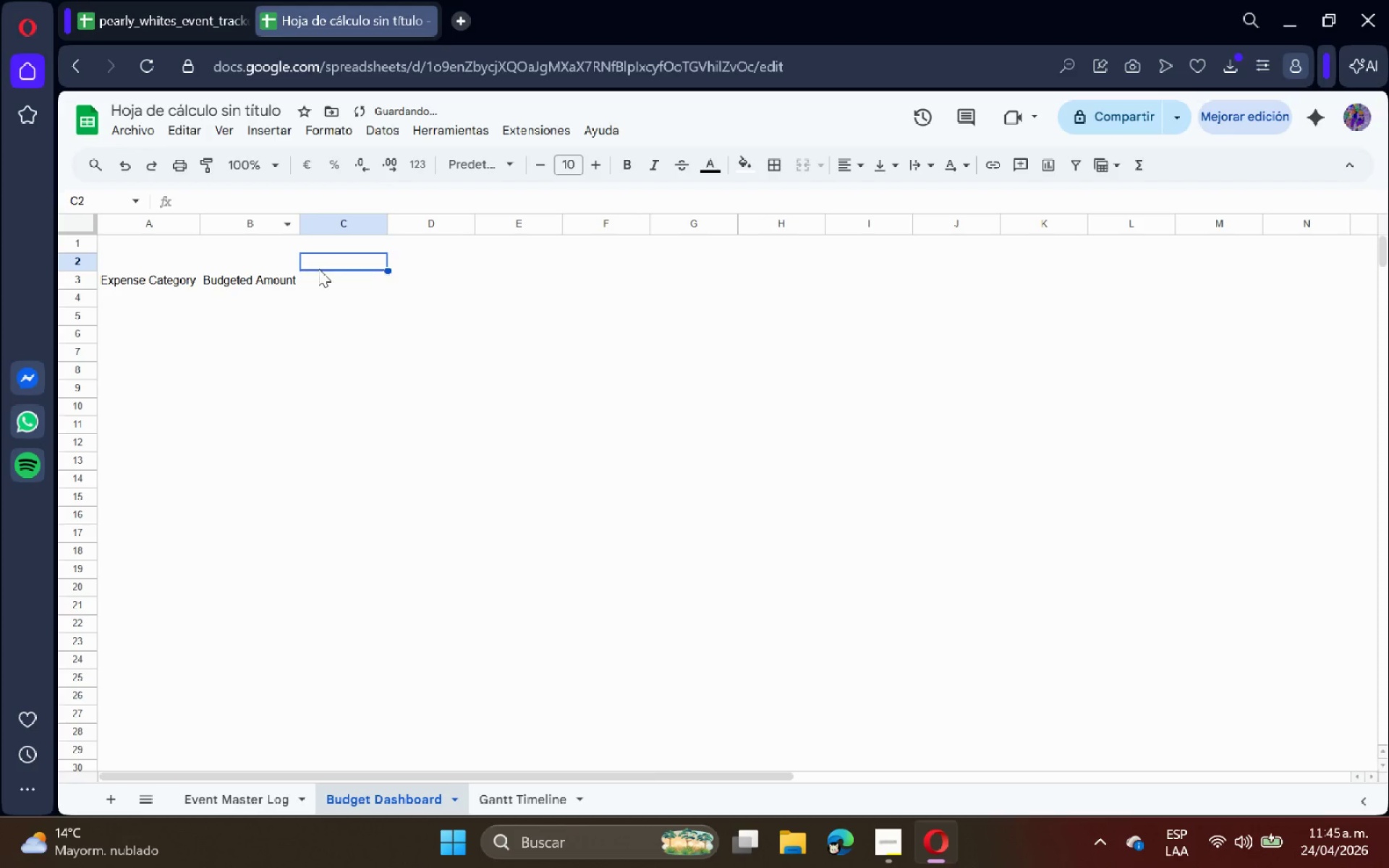 
double_click([330, 281])
 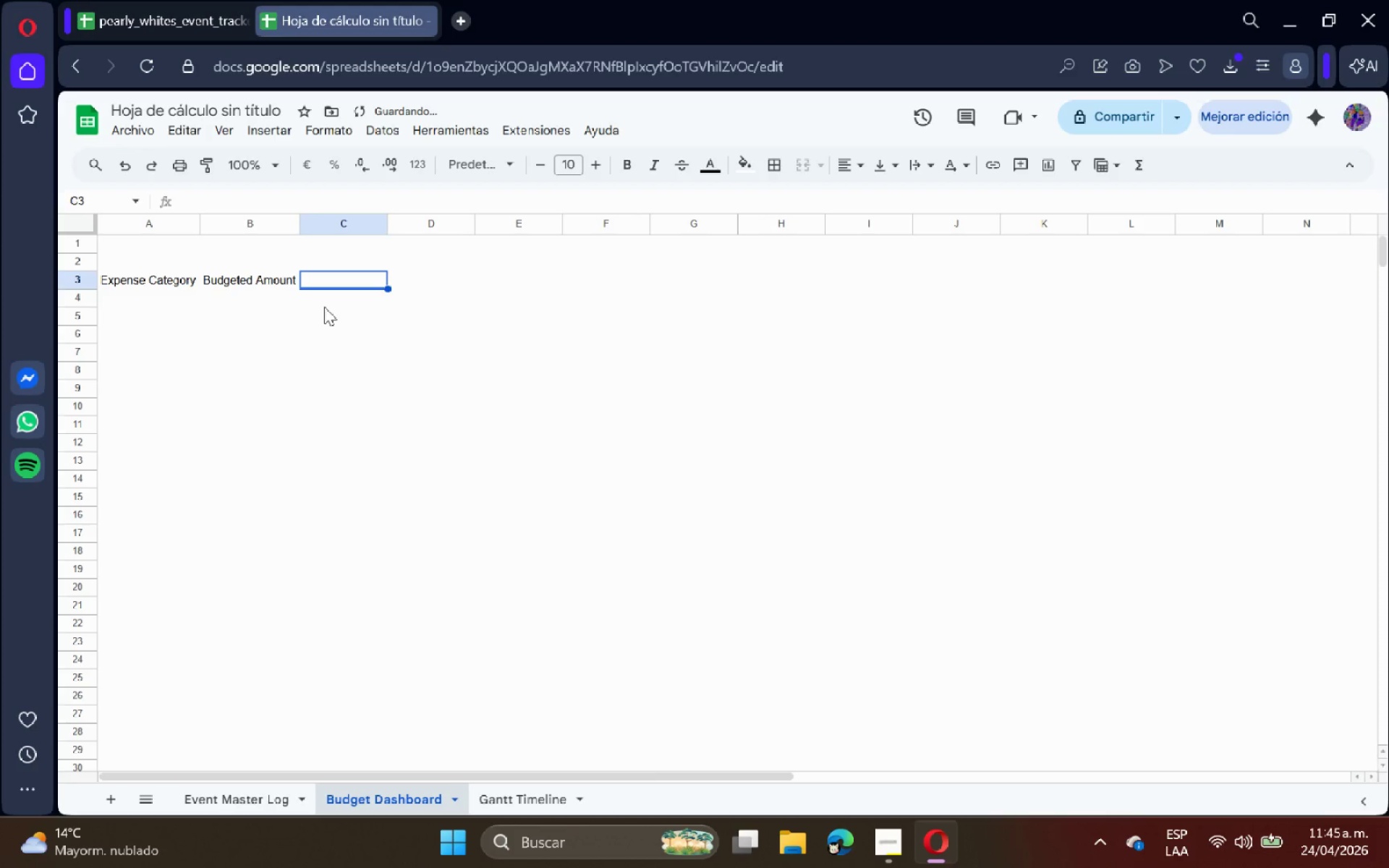 
type(Actual Amount)
 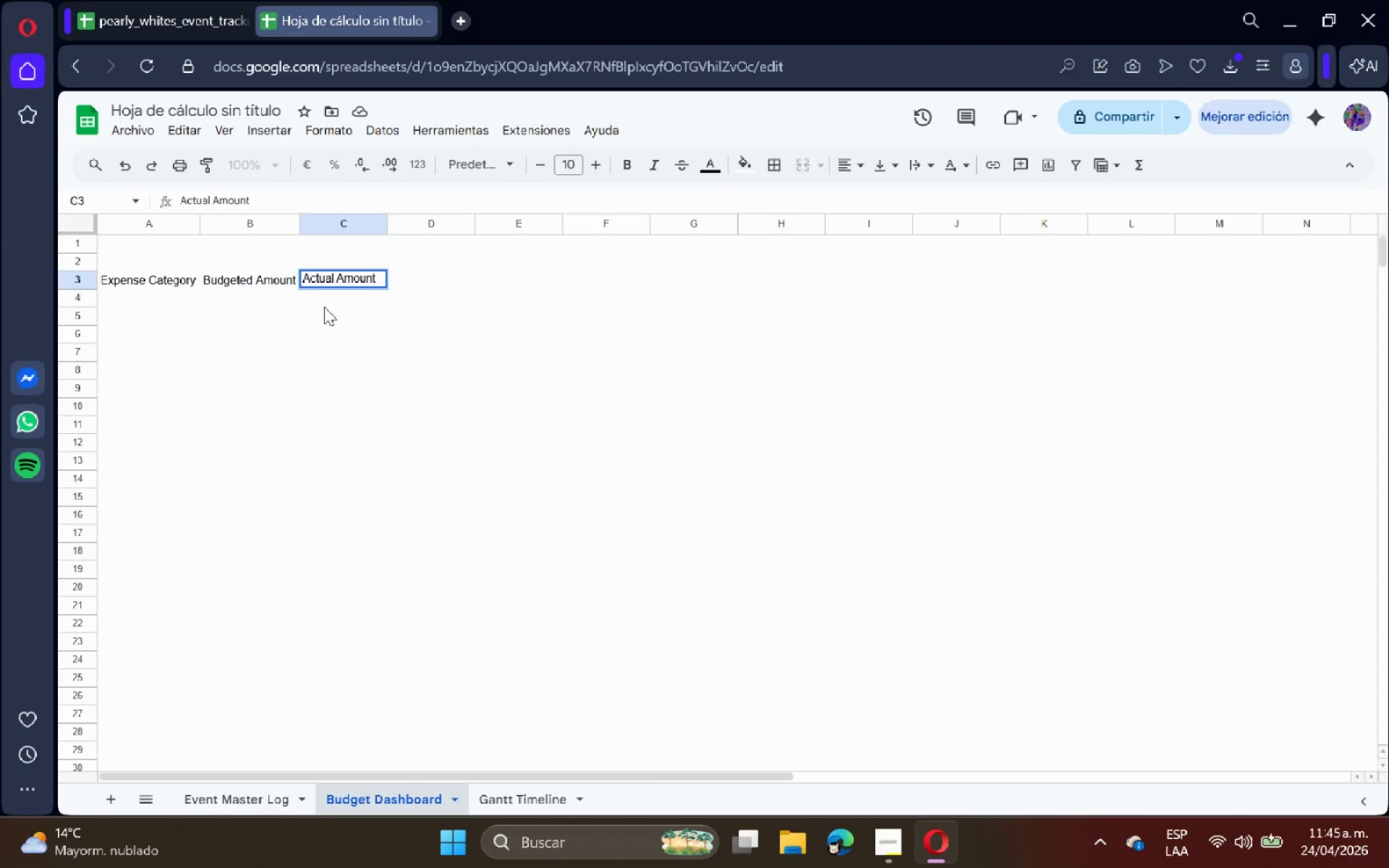 
key(Enter)
 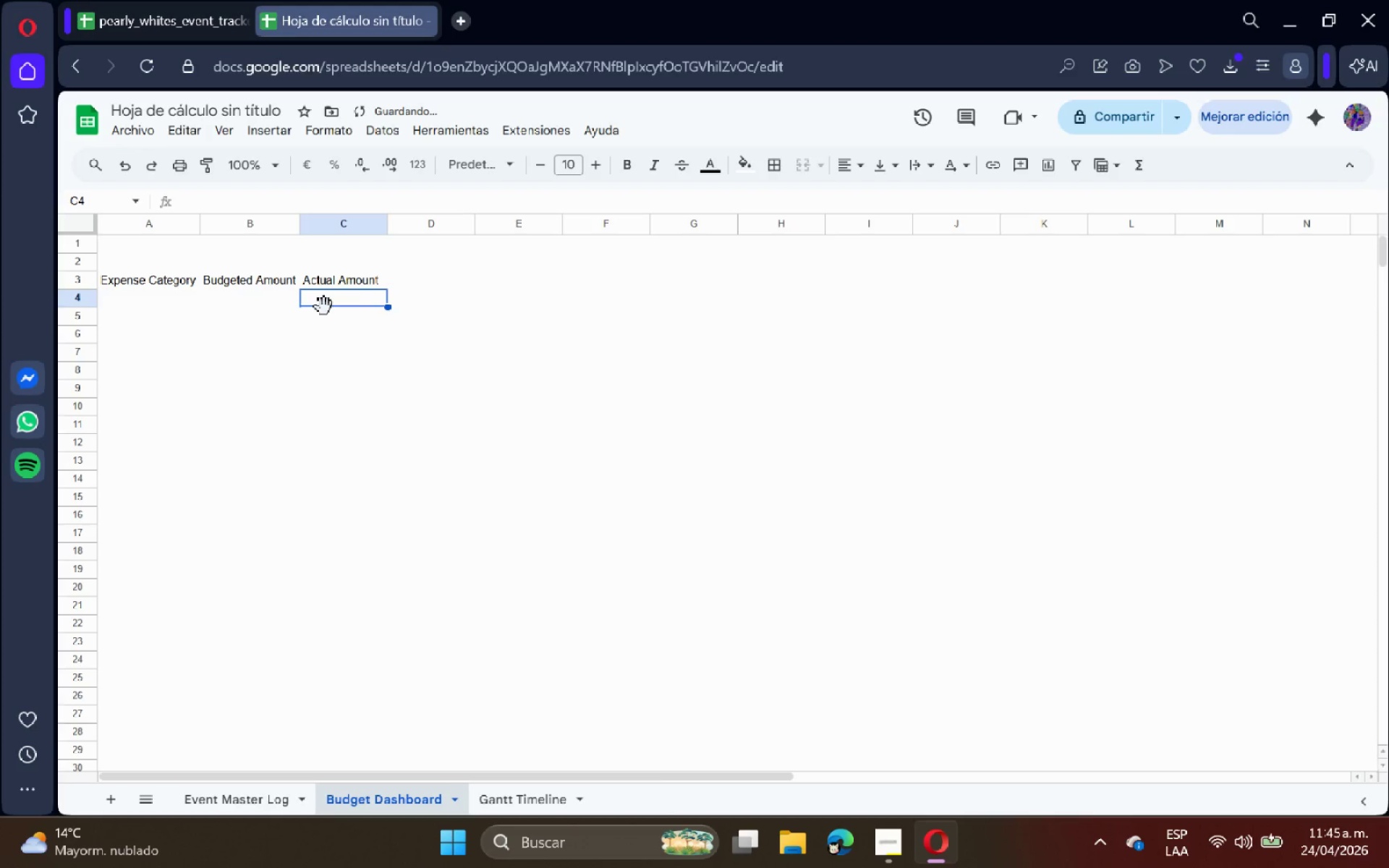 
key(ArrowRight)
 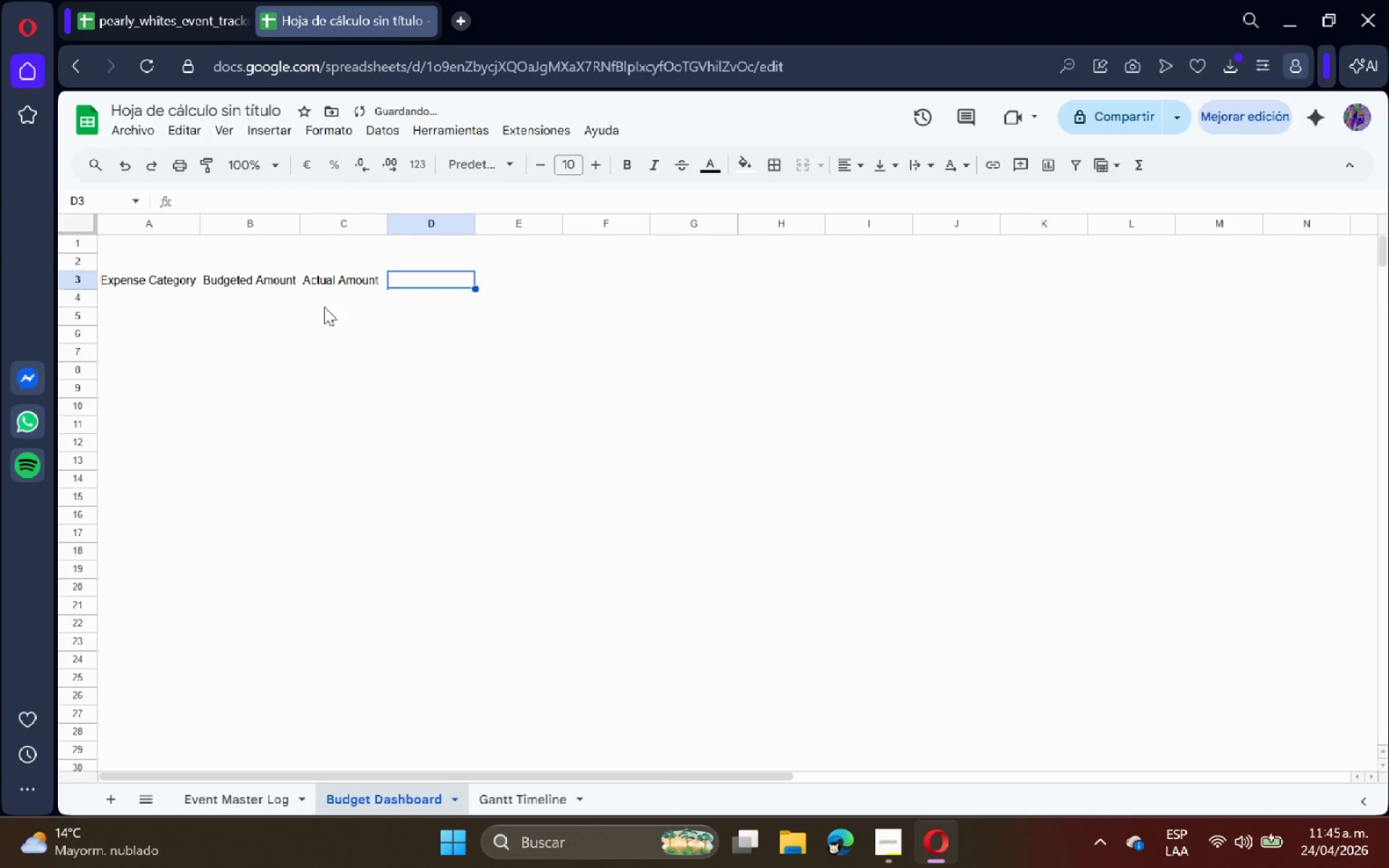 
key(ArrowUp)
 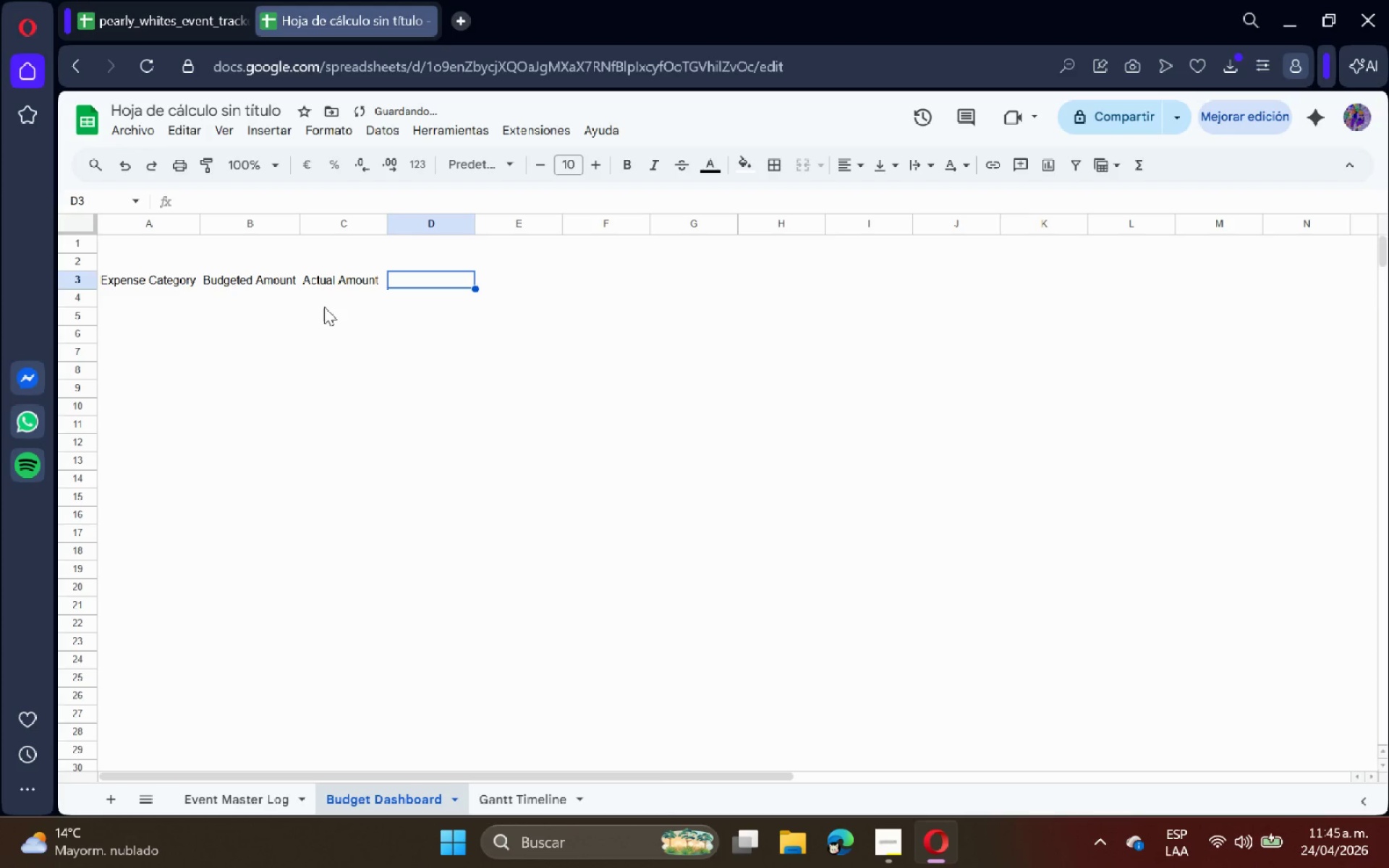 
type(Remaining Budget)
 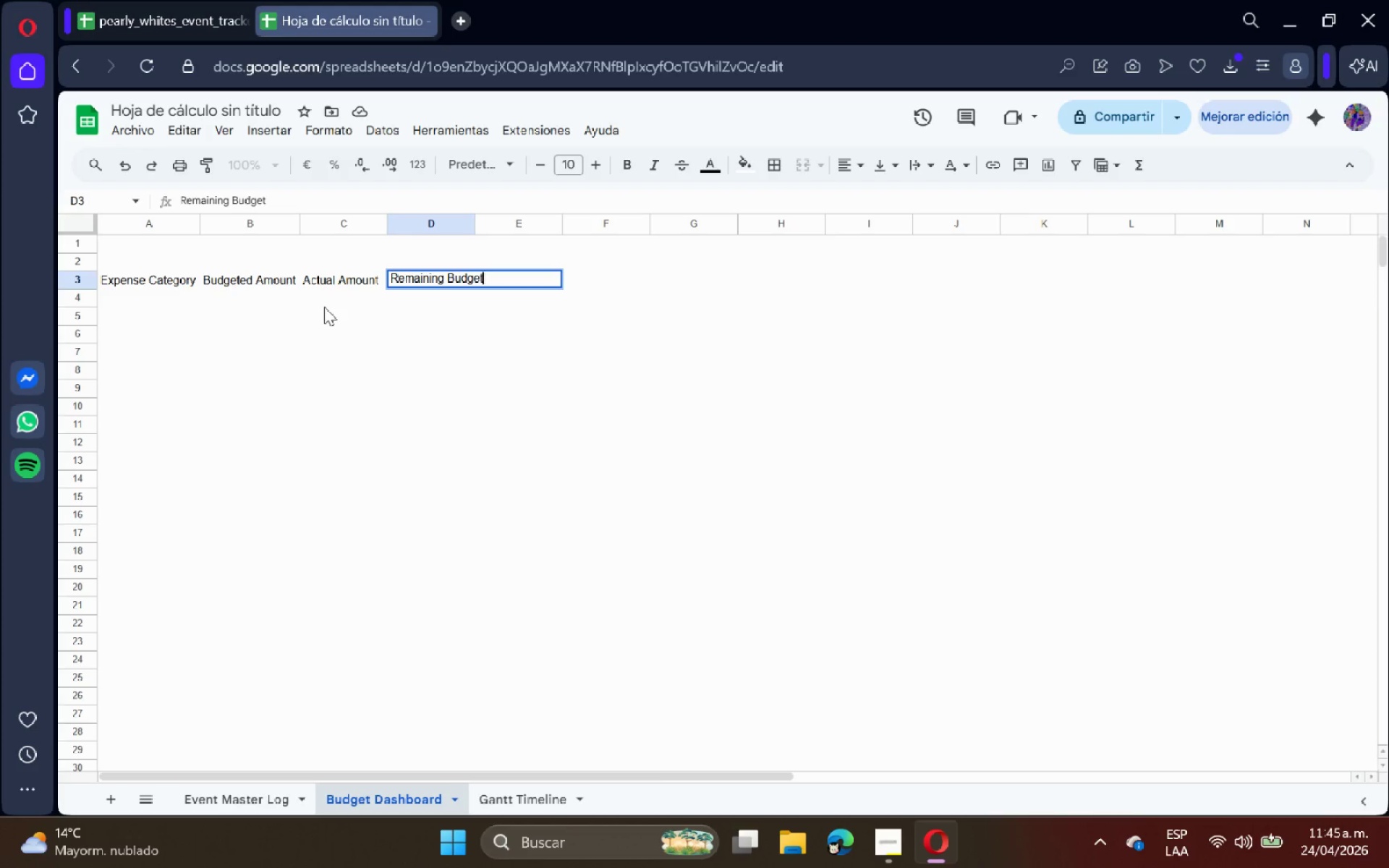 
key(Enter)
 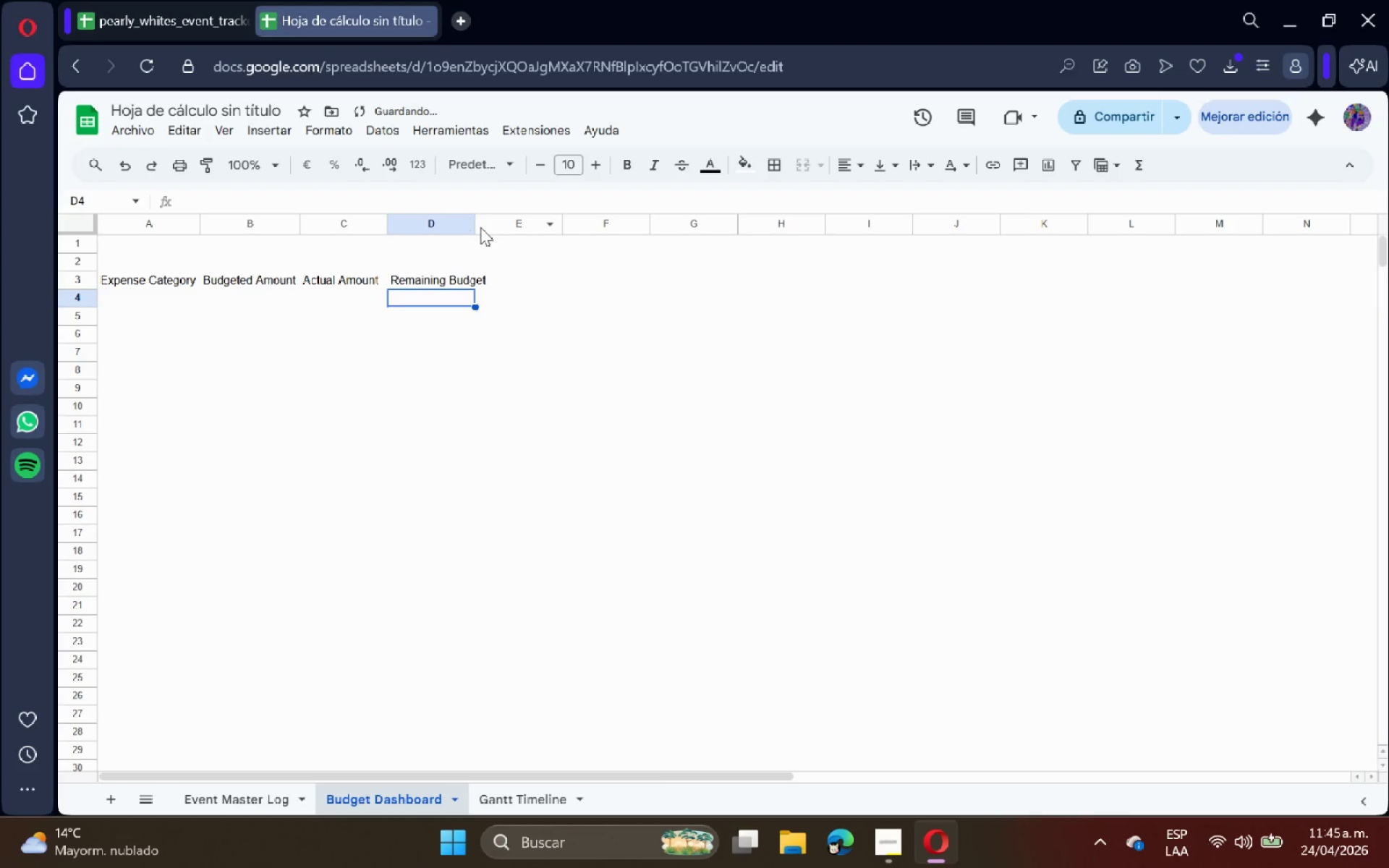 
left_click([472, 225])
 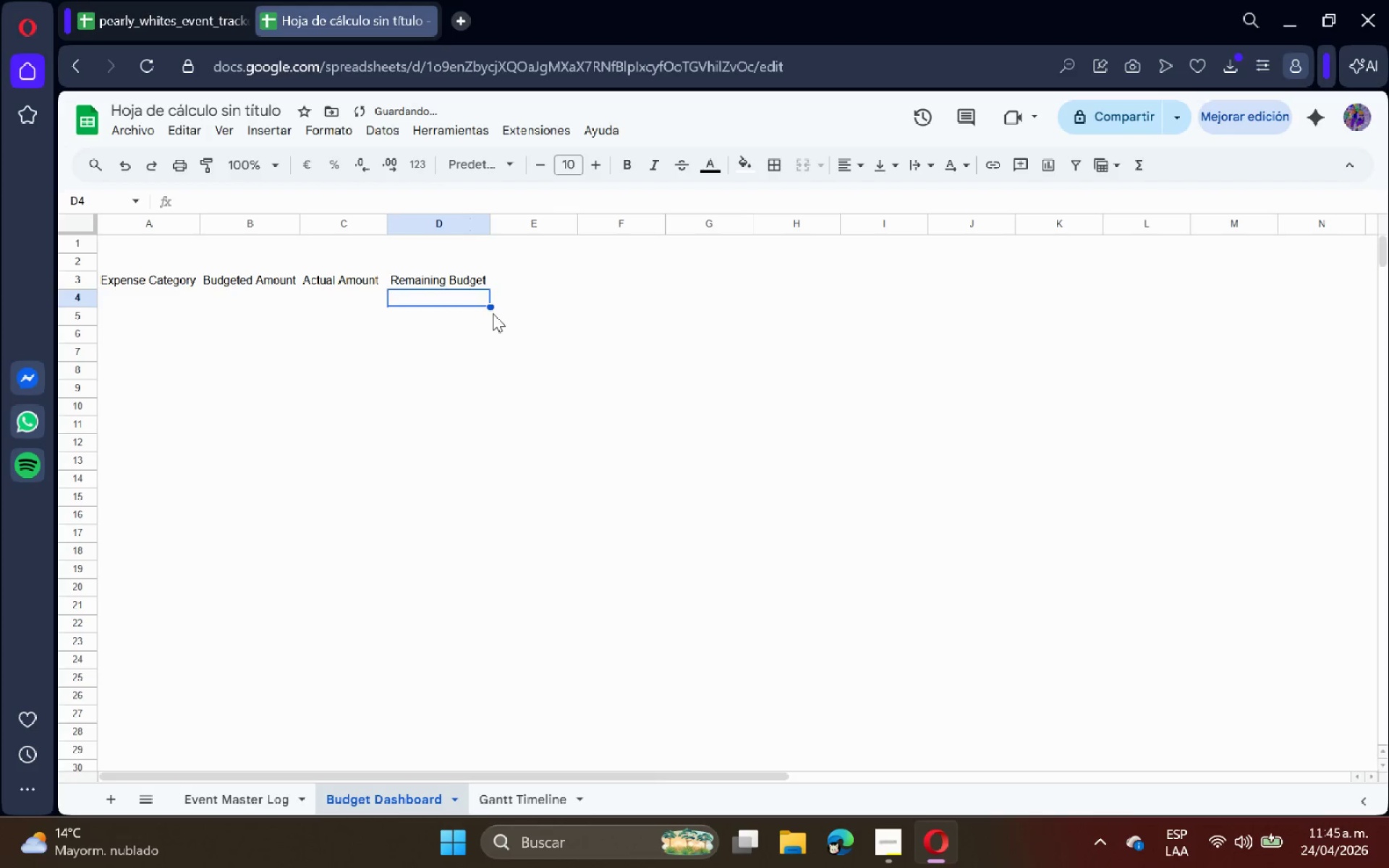 
triple_click([493, 314])
 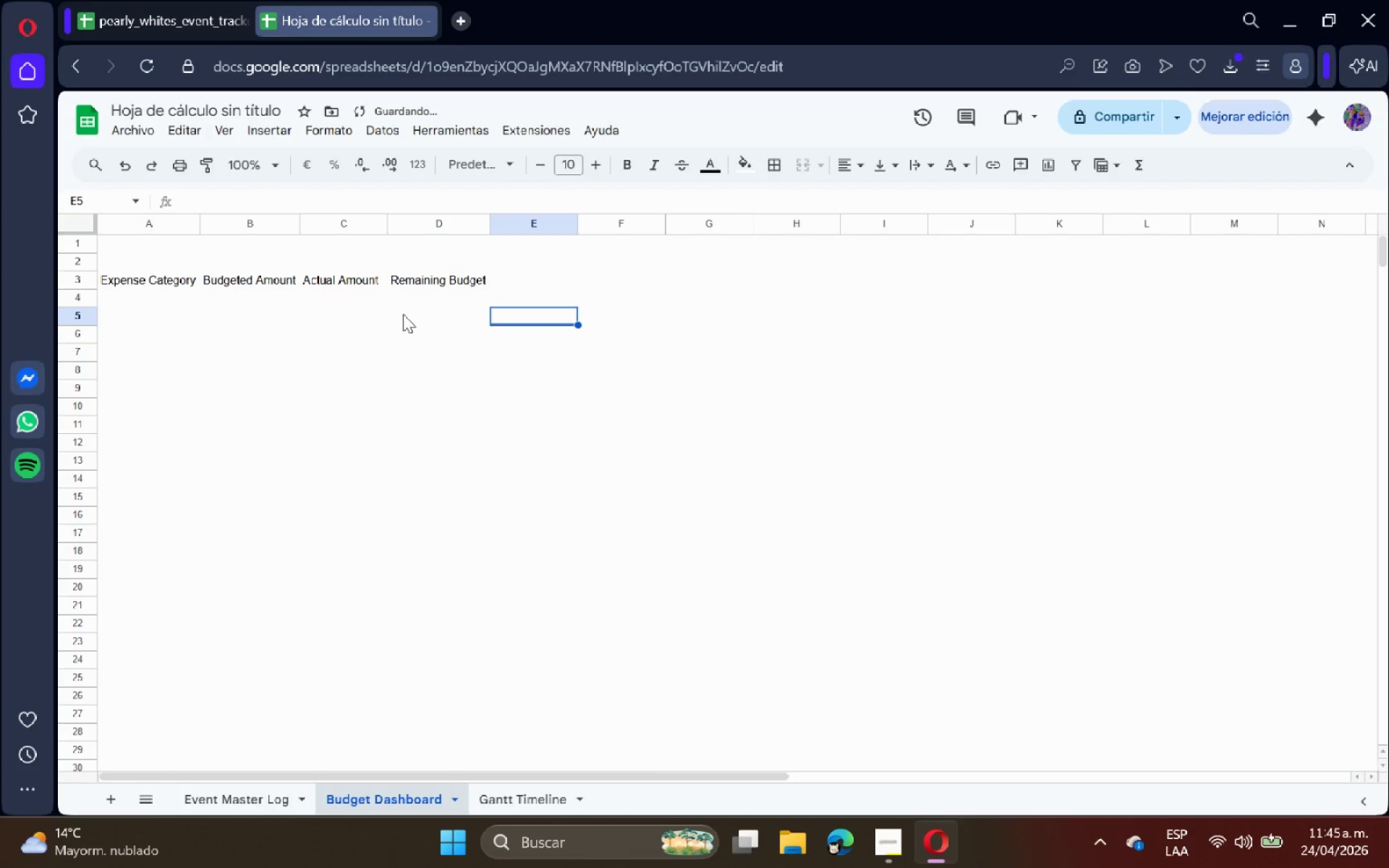 
triple_click([396, 312])
 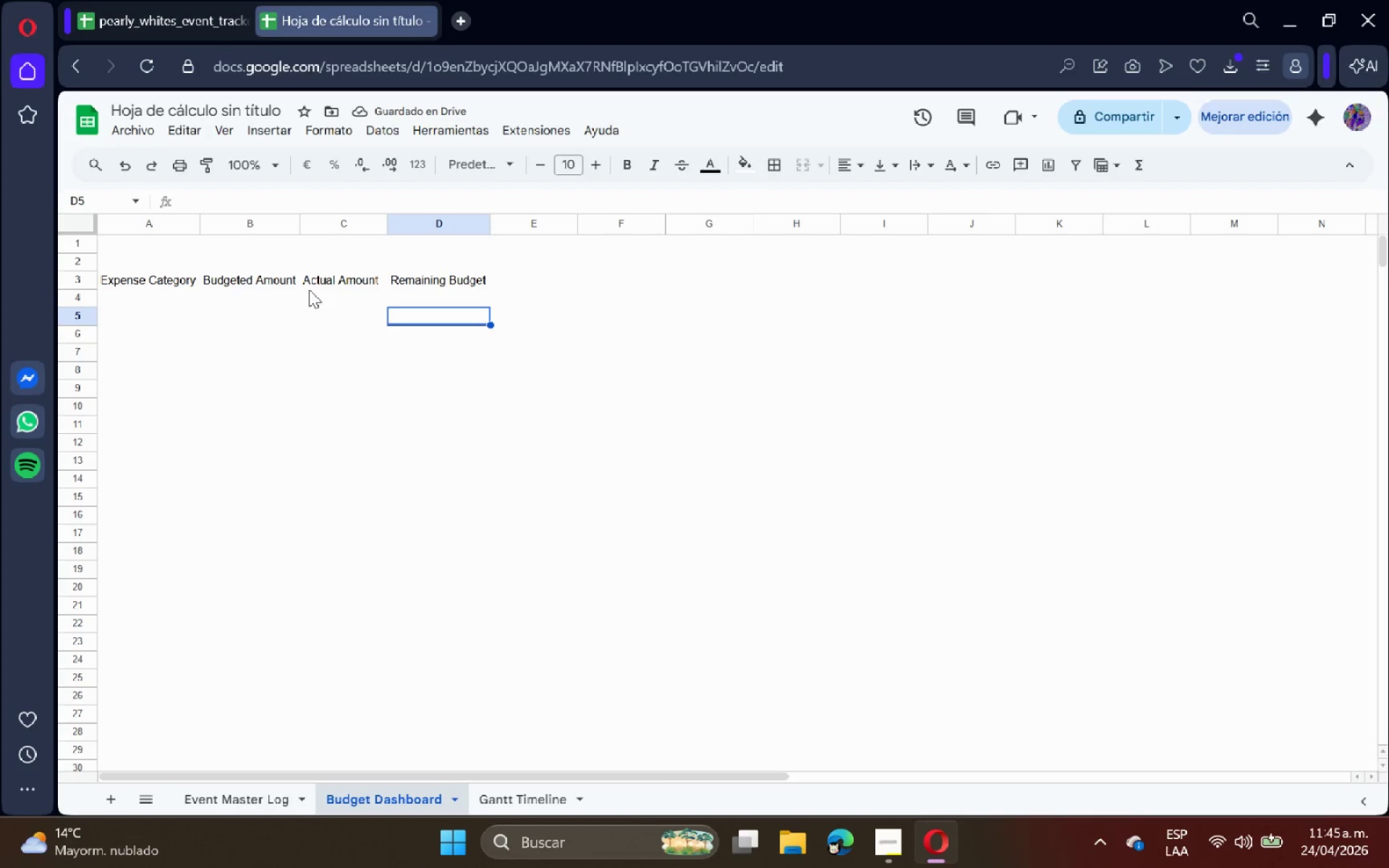 
left_click([143, 304])
 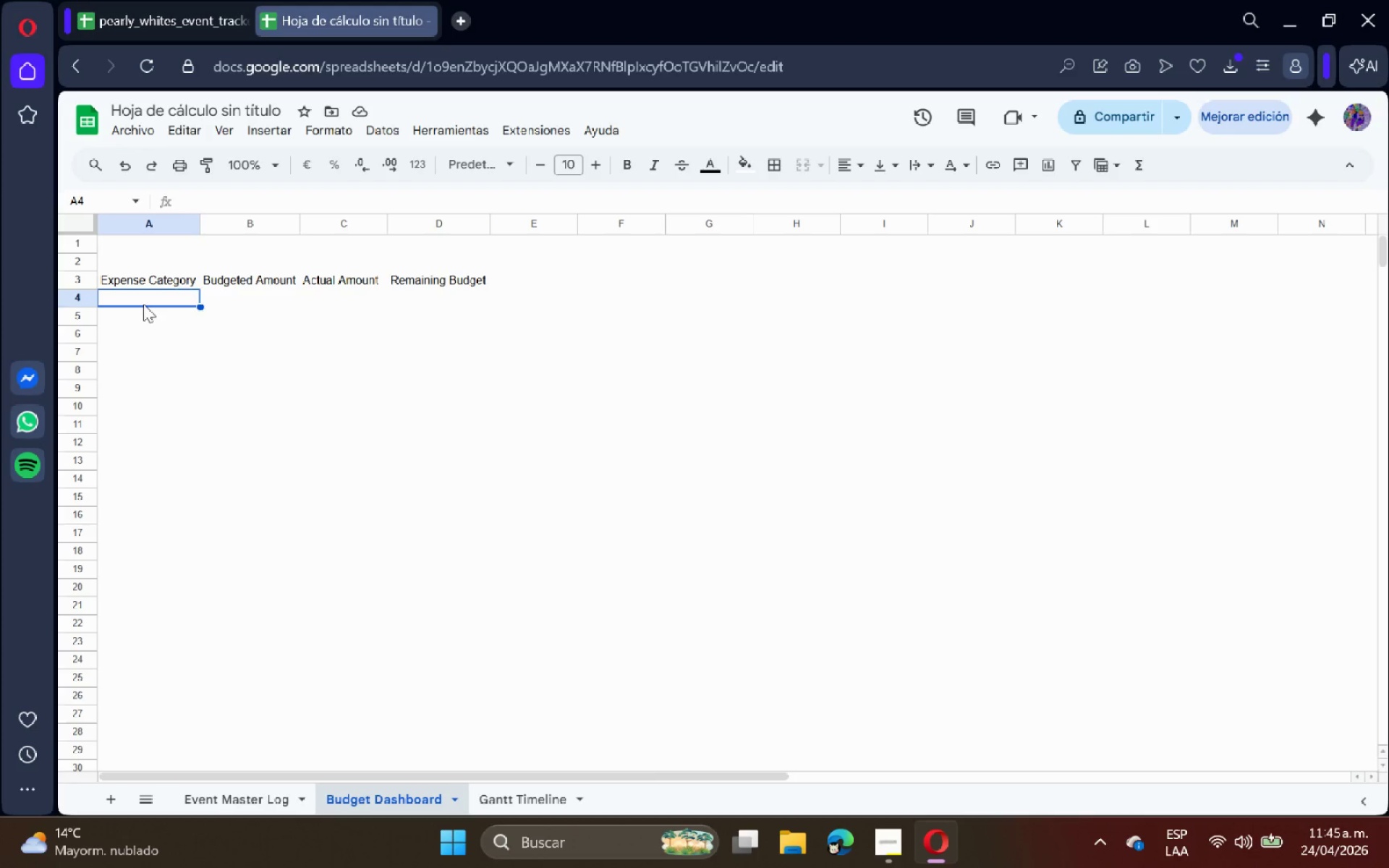 
type()UNIQUE)
key(Tab)
 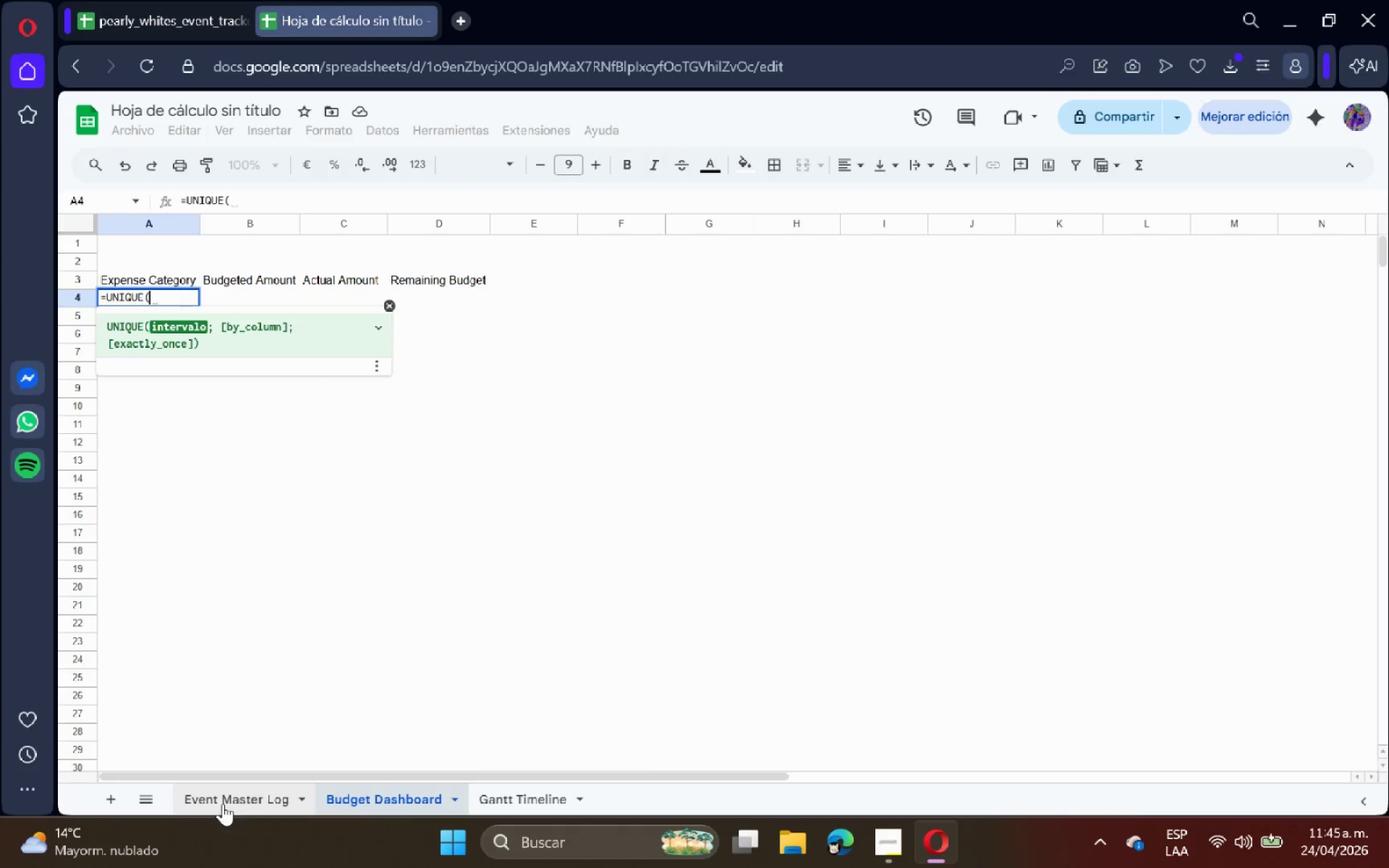 
left_click([208, 796])
 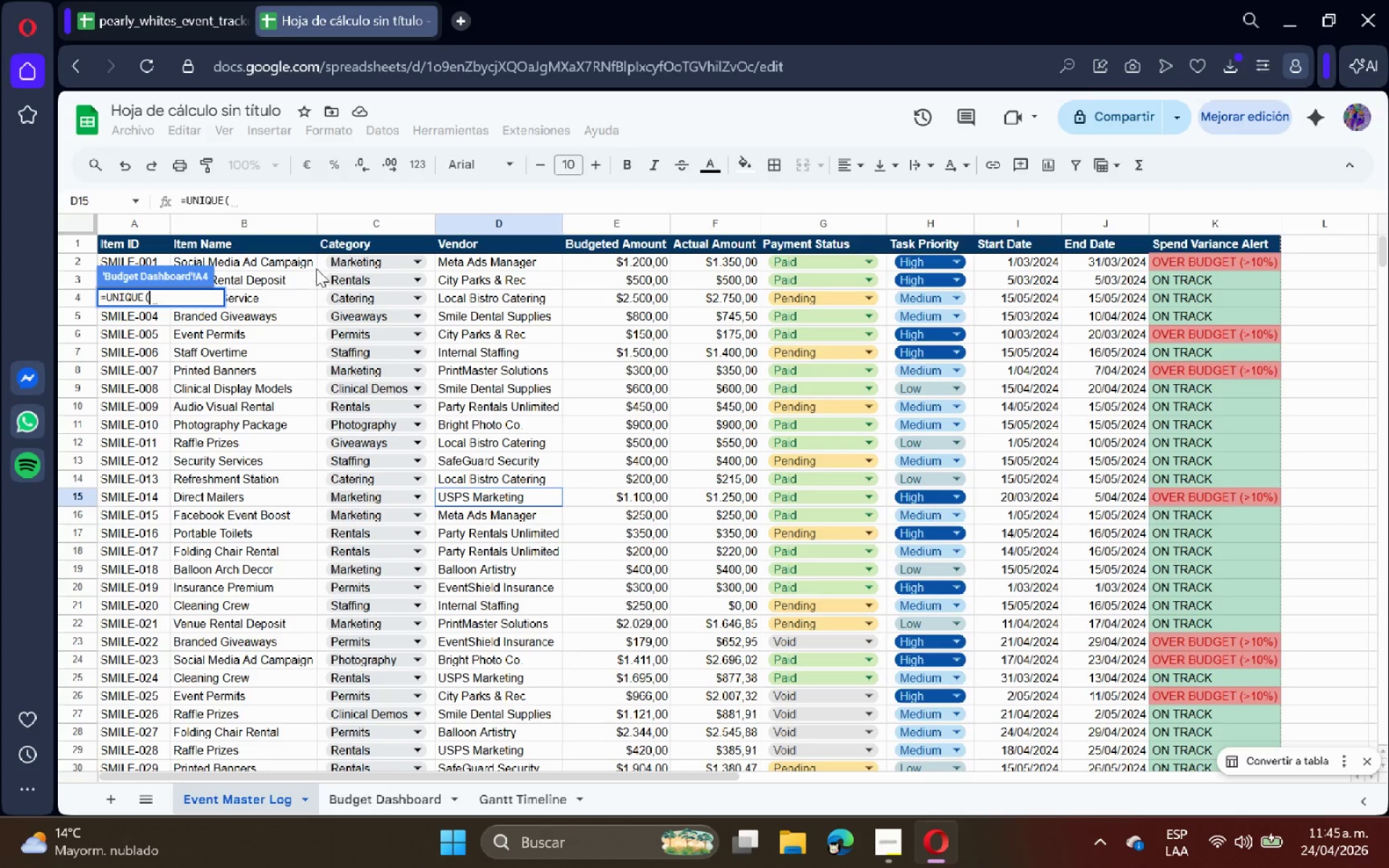 
left_click([323, 261])
 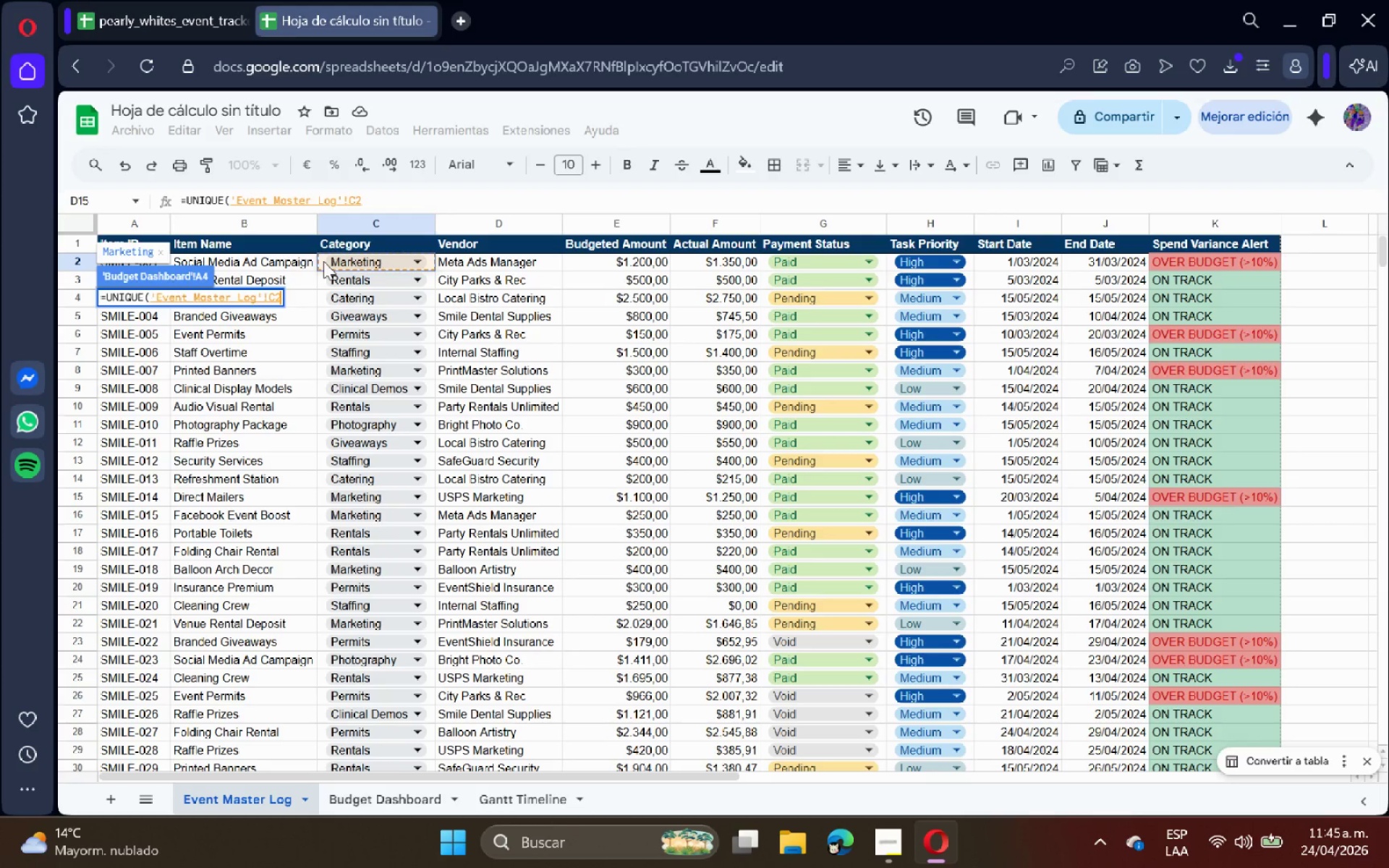 
key(Control+Shift+ArrowDown)
 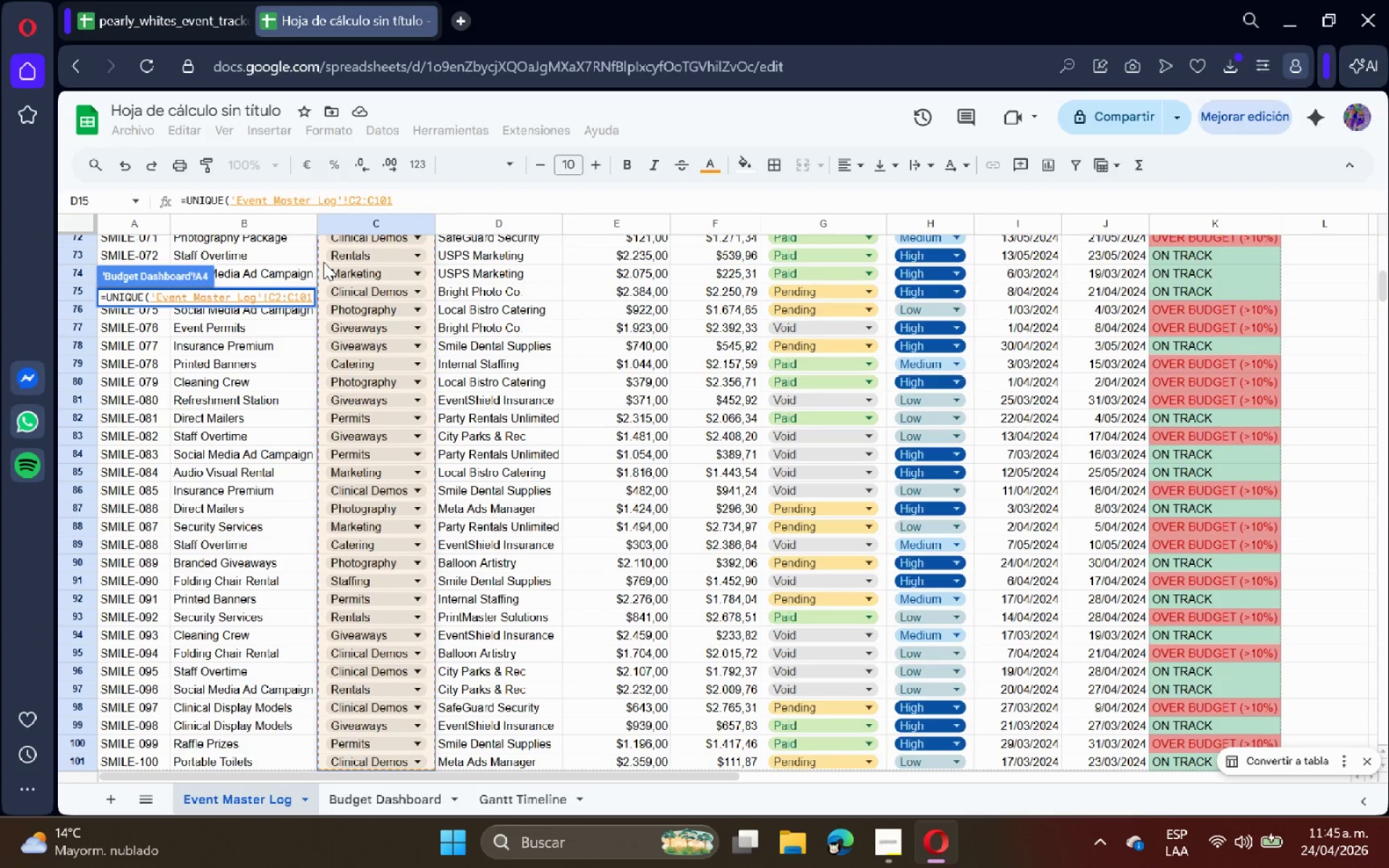 
key(Shift+9)
 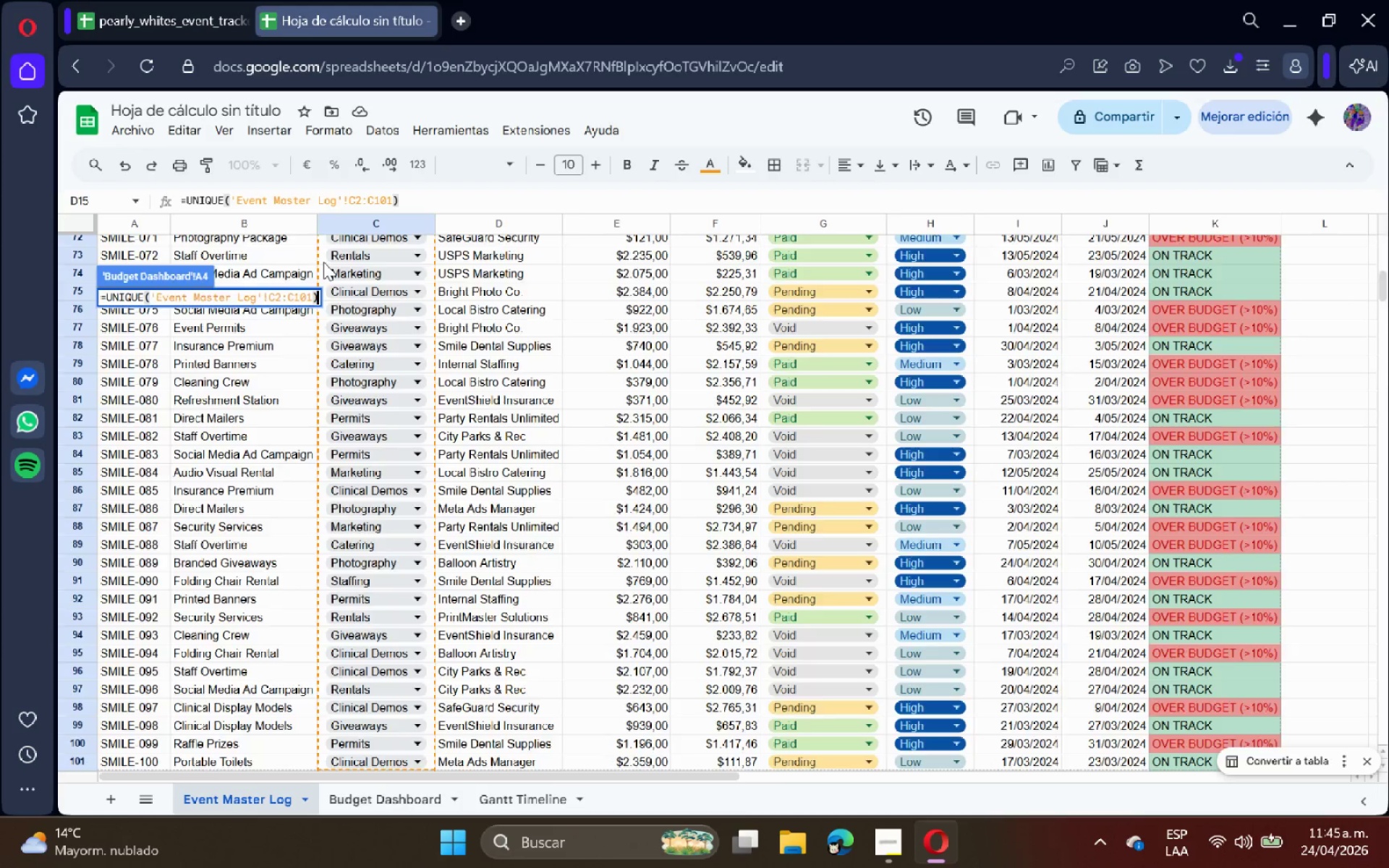 
key(Enter)
 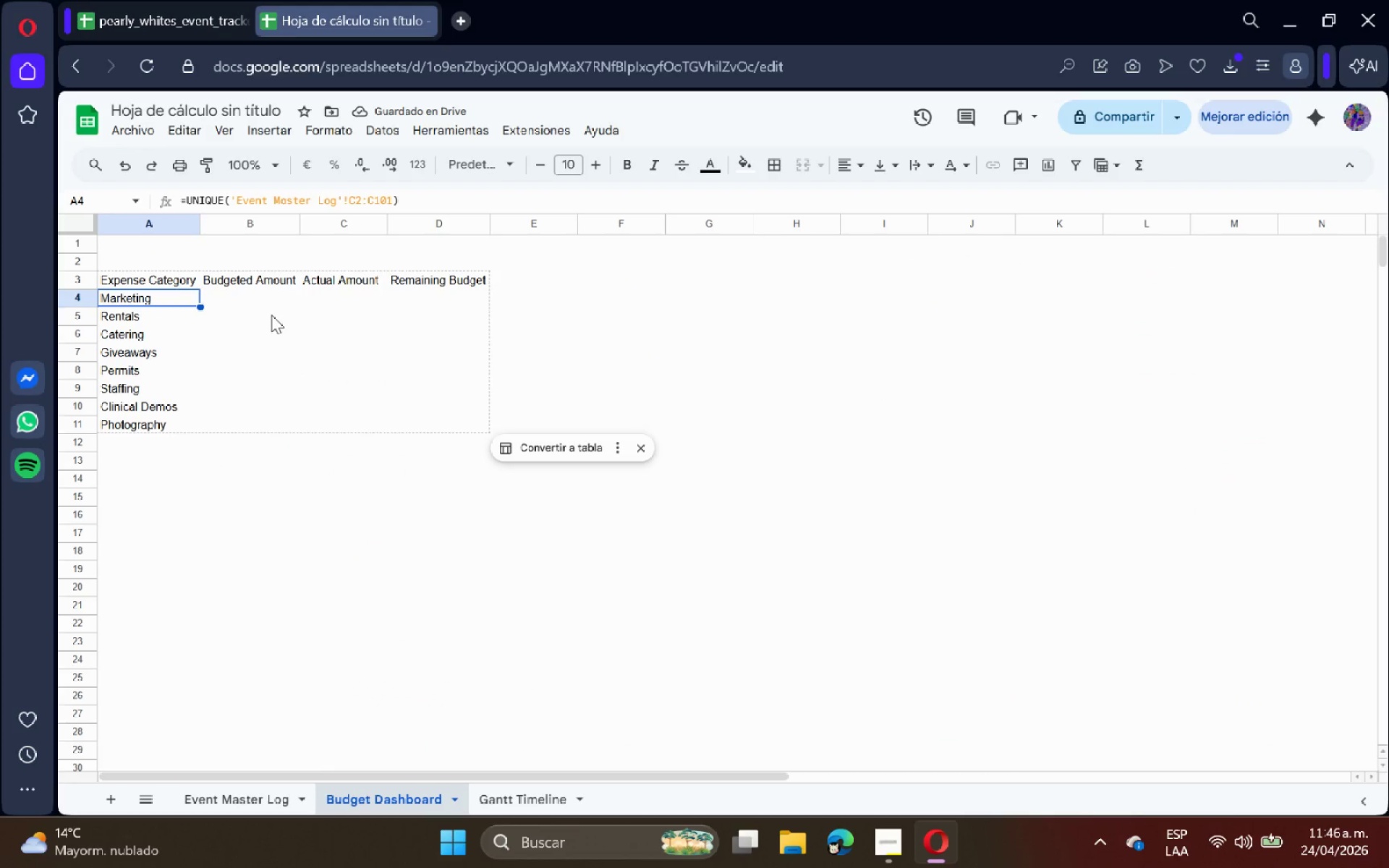 
left_click([169, 422])
 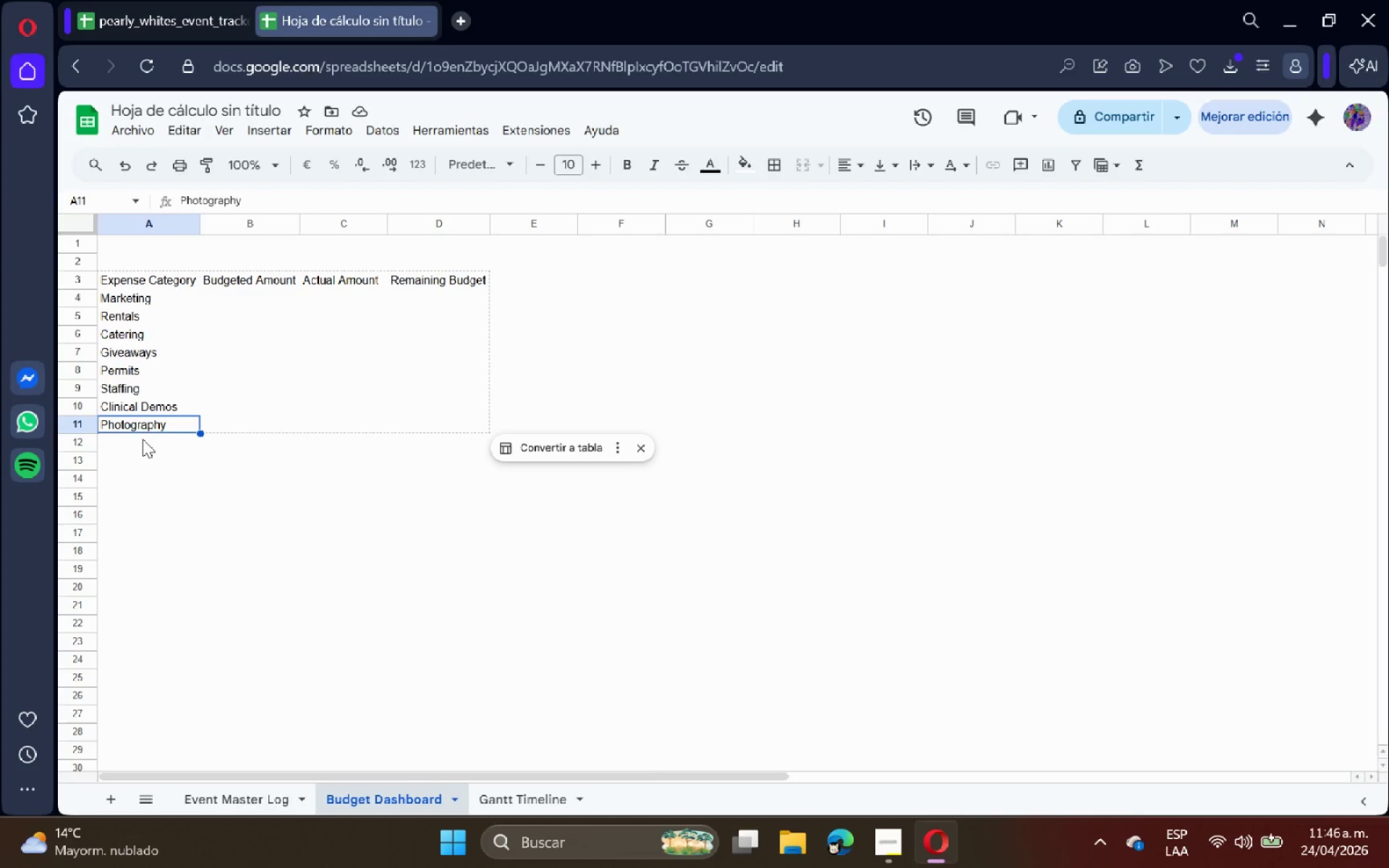 
left_click([137, 320])
 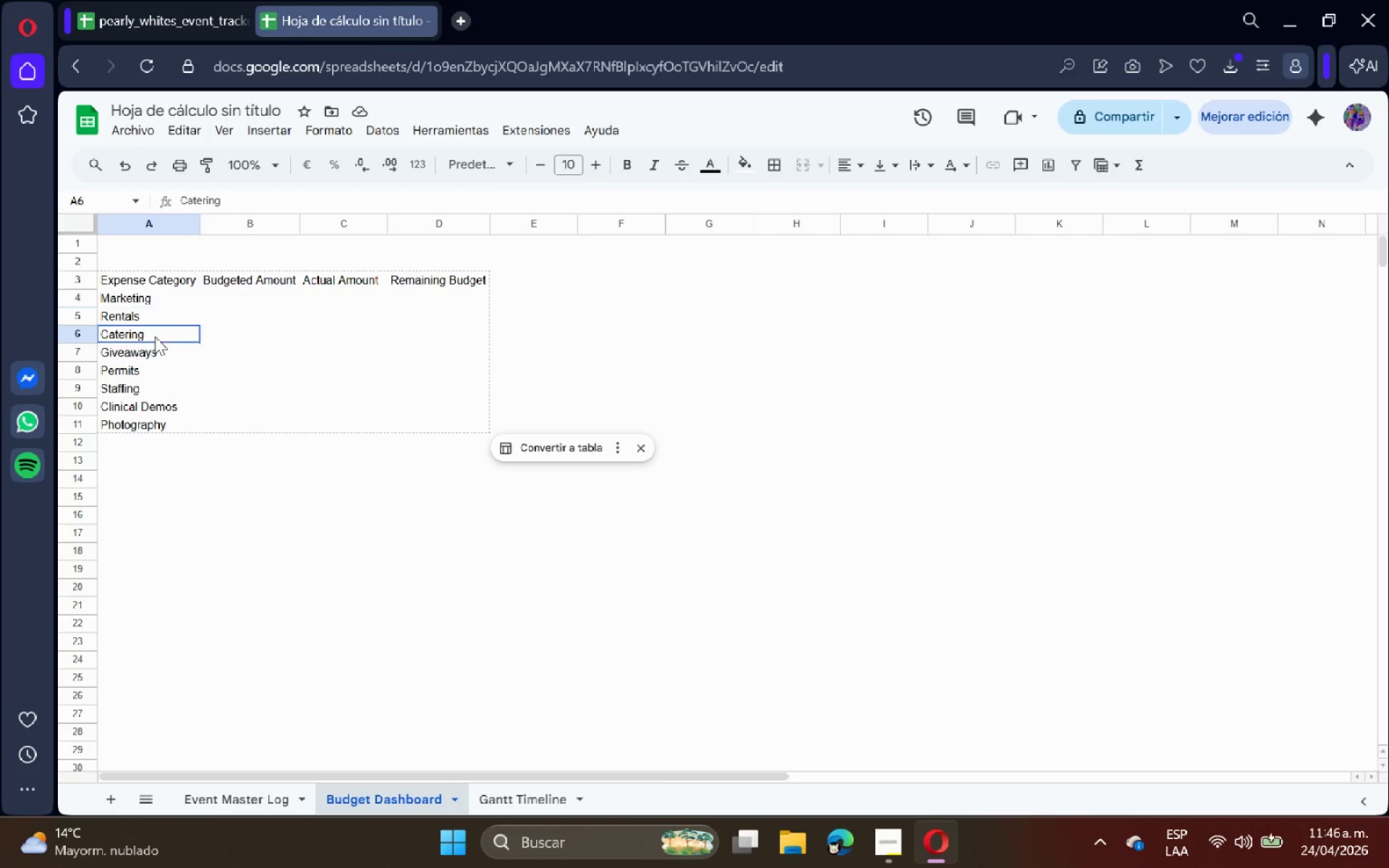 
double_click([160, 354])
 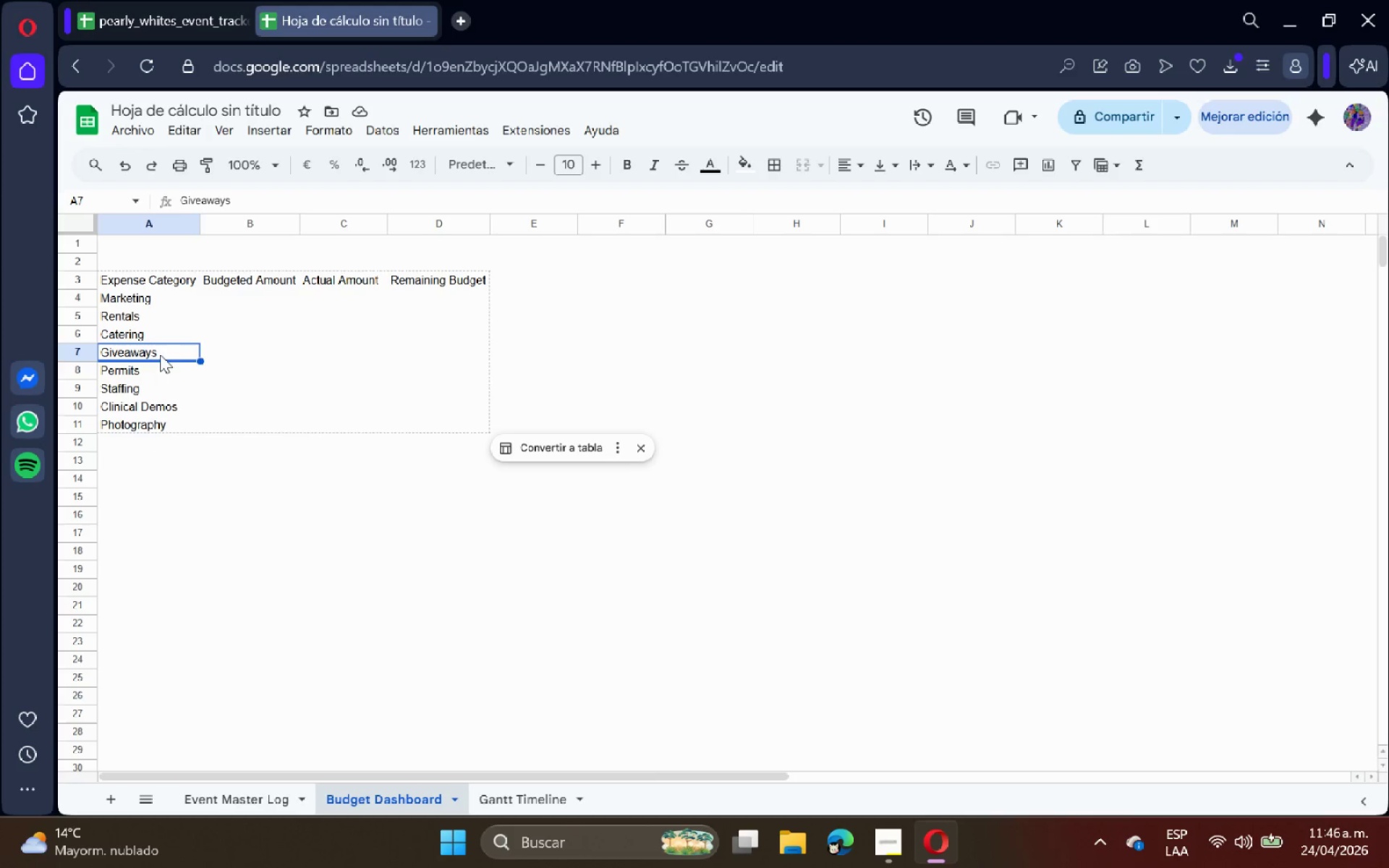 
left_click([160, 364])
 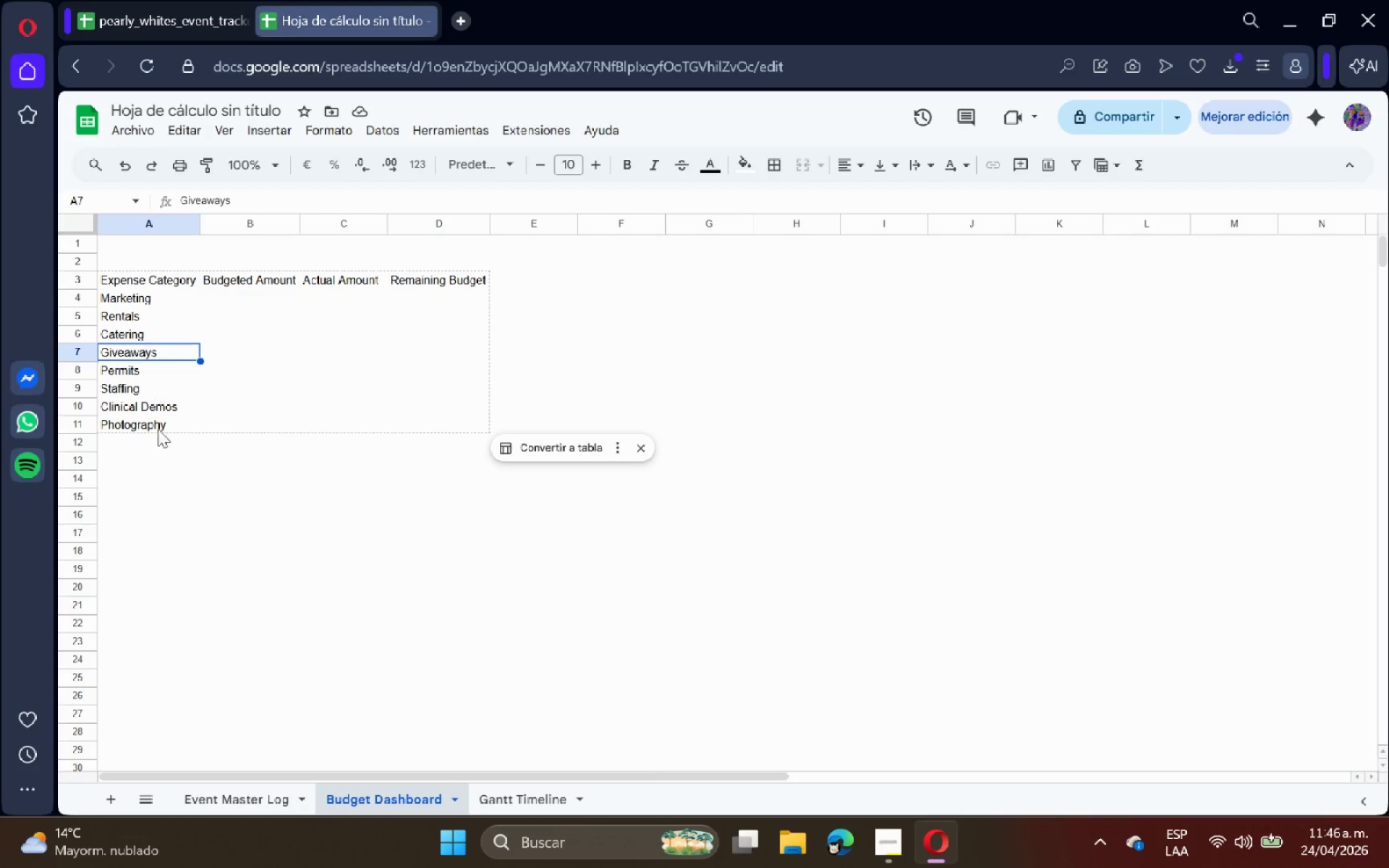 
left_click([215, 798])
 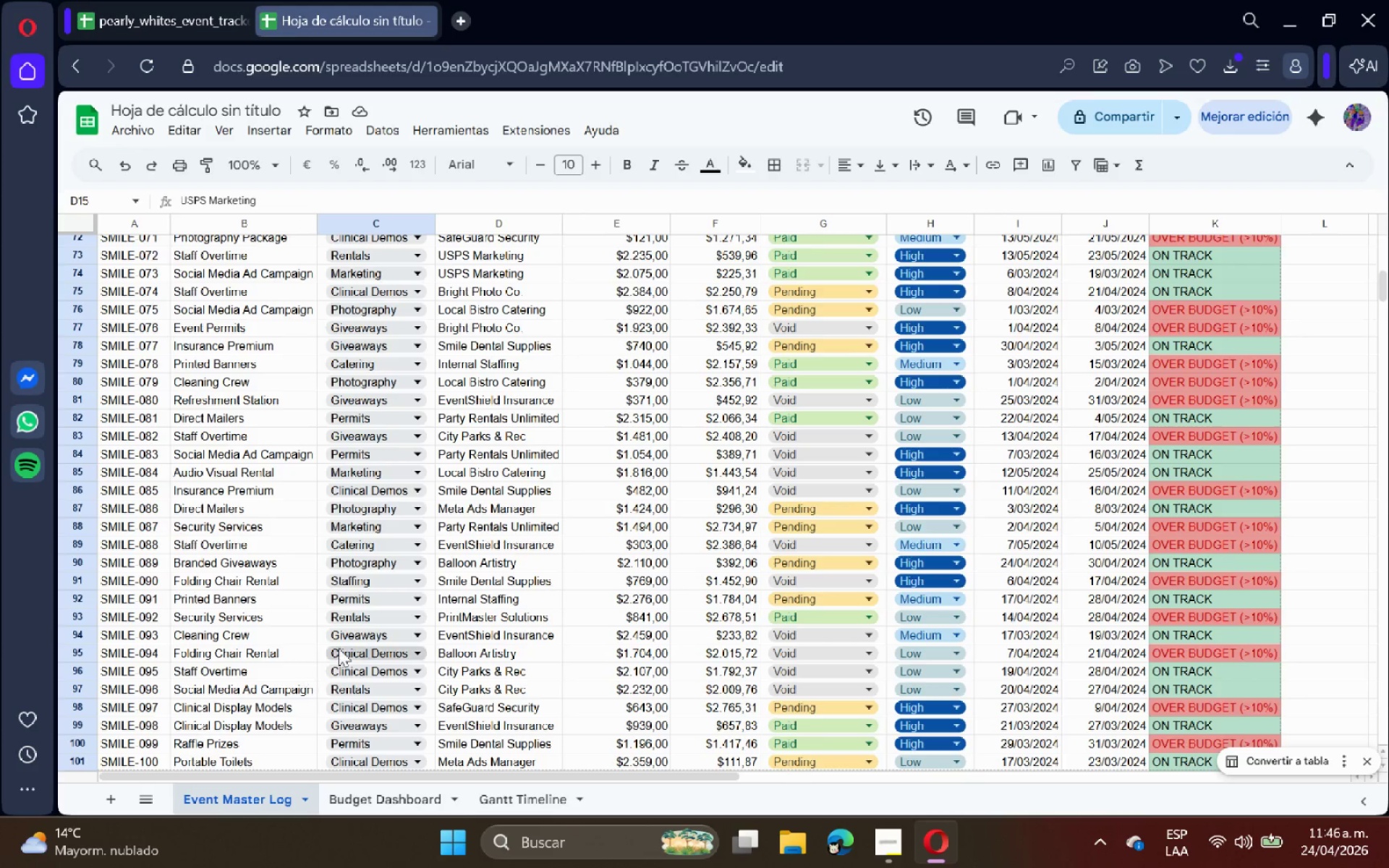 
scroll: coordinate [366, 631], scroll_direction: down, amount: 2.0
 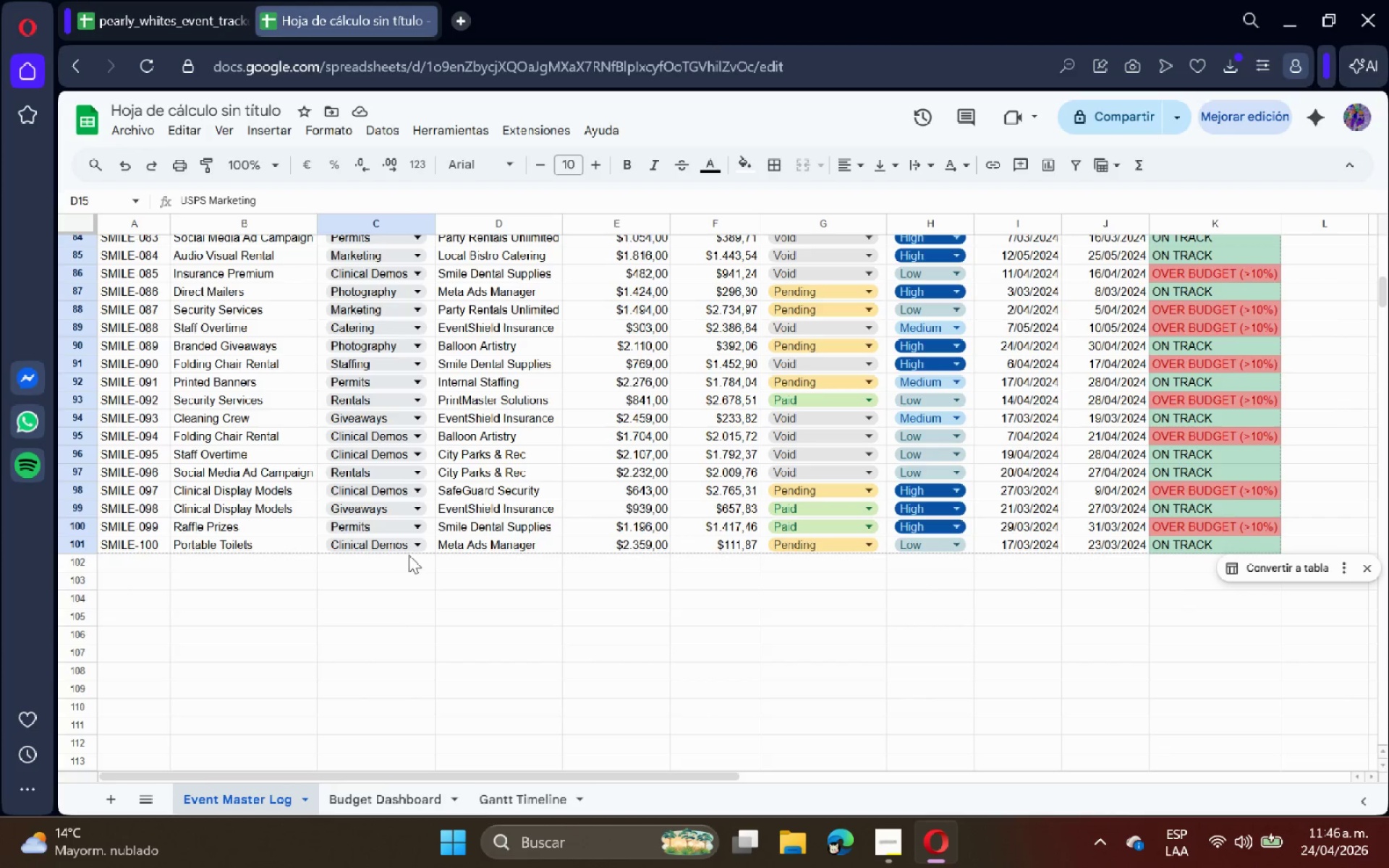 
double_click([439, 216])
 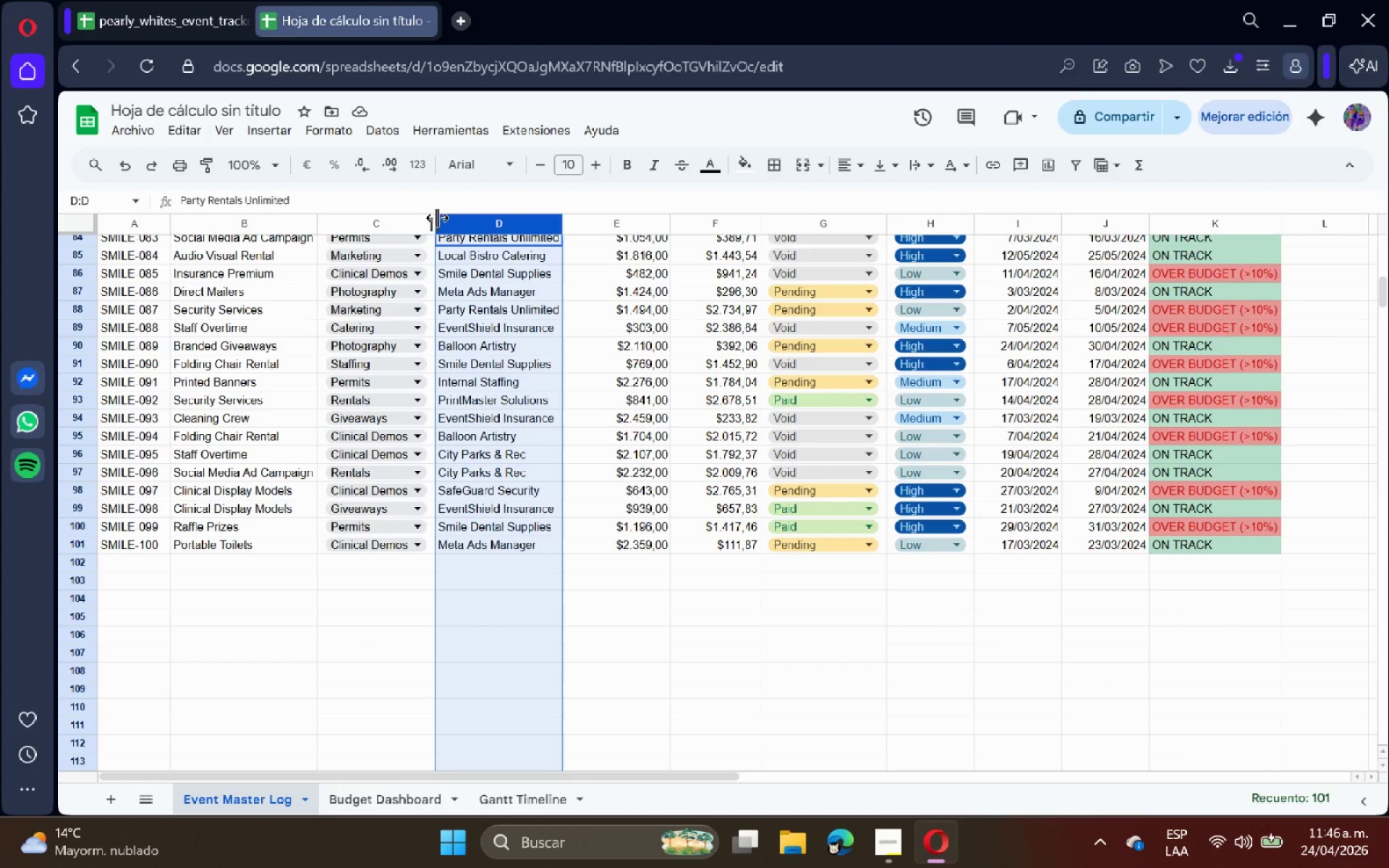 
triple_click([437, 218])
 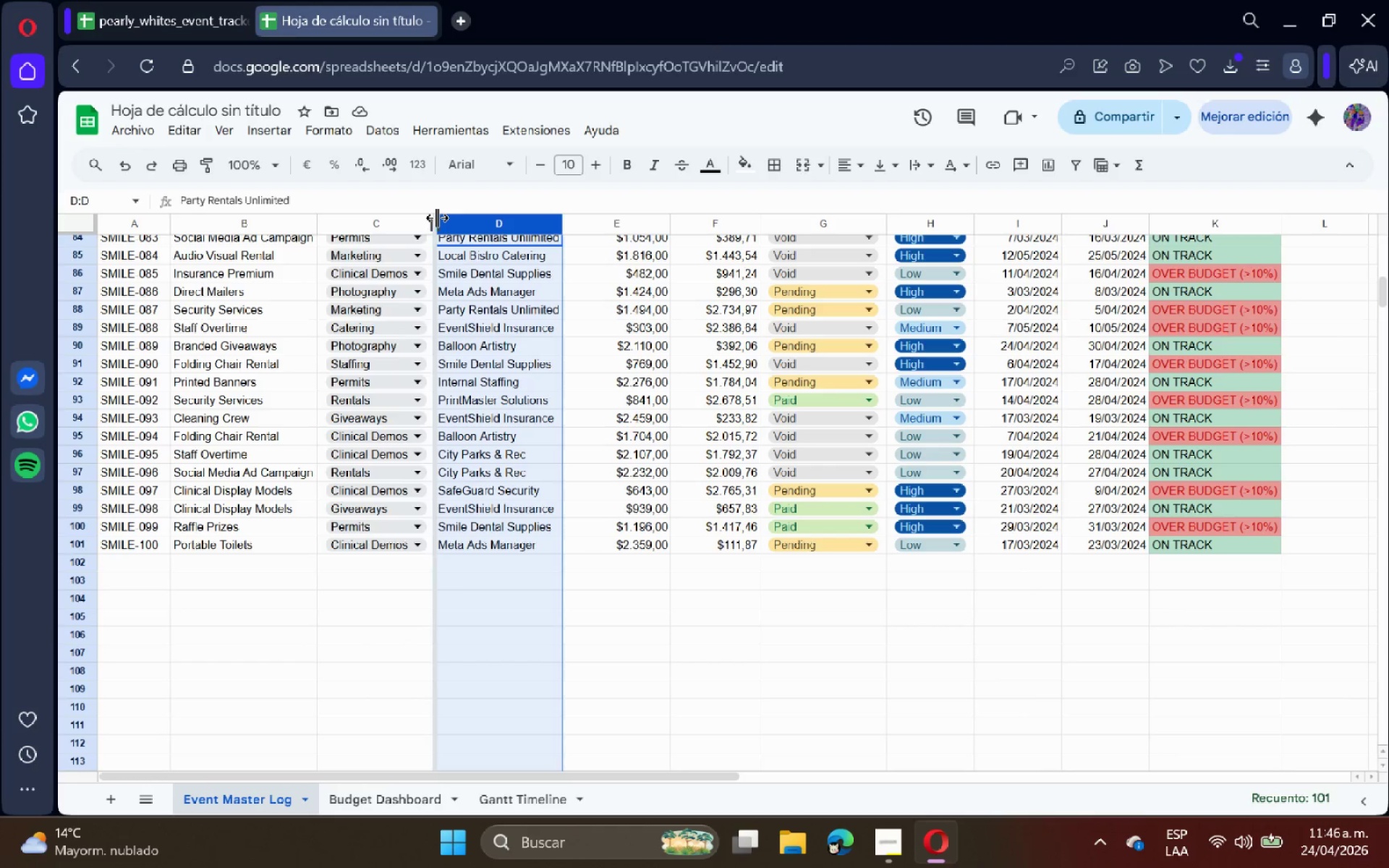 
triple_click([437, 218])
 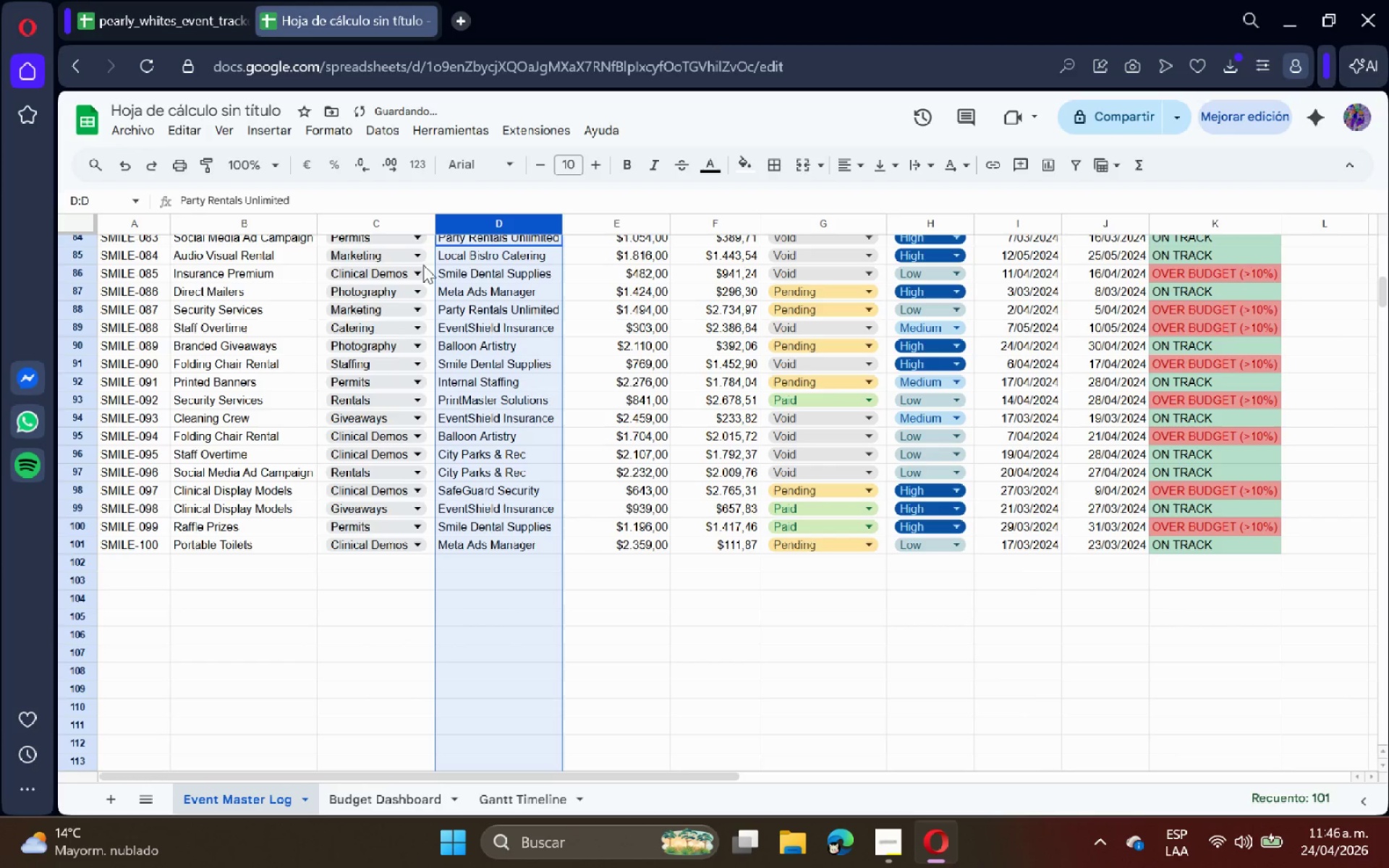 
mouse_move([417, 286])
 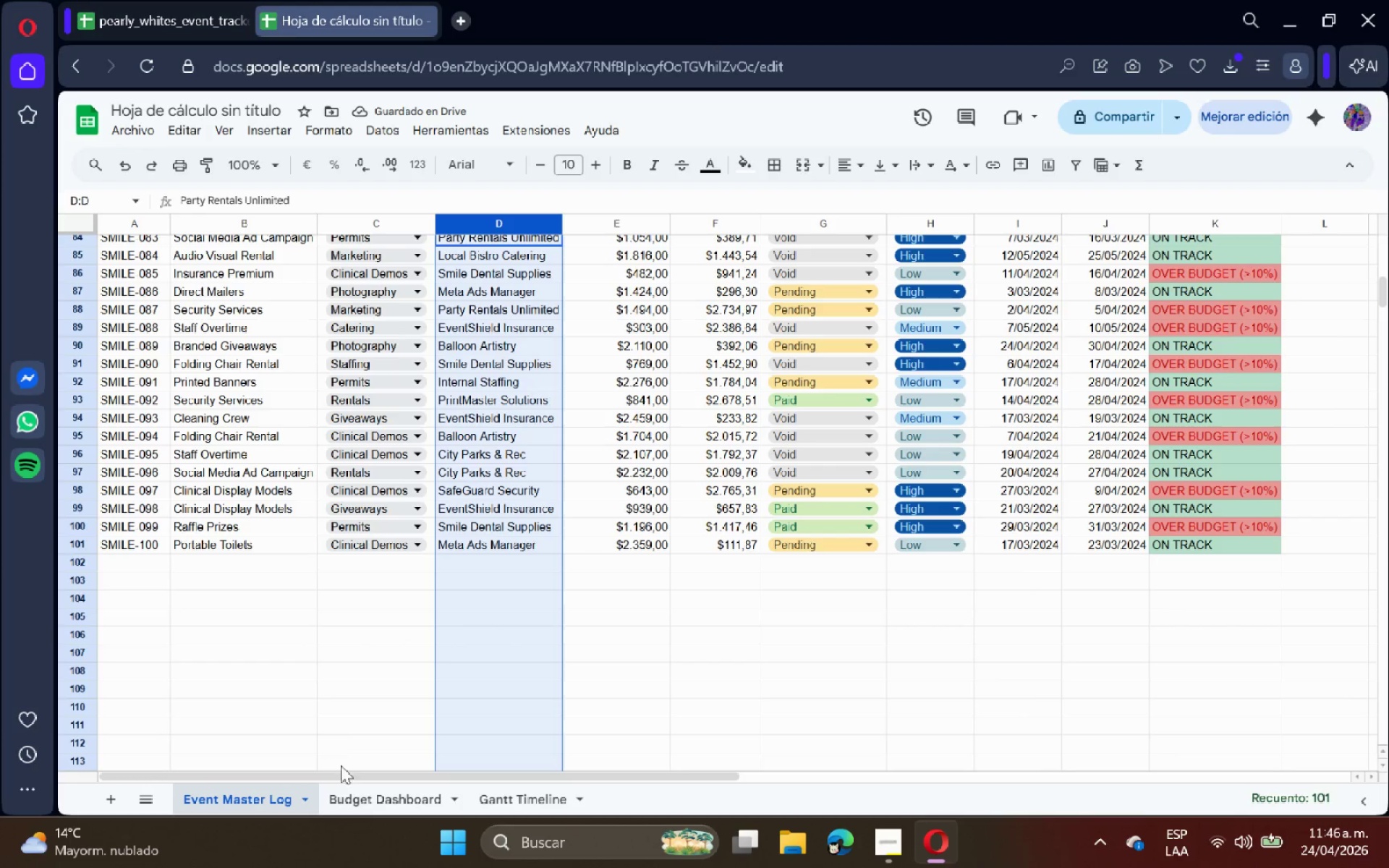 
left_click([357, 789])
 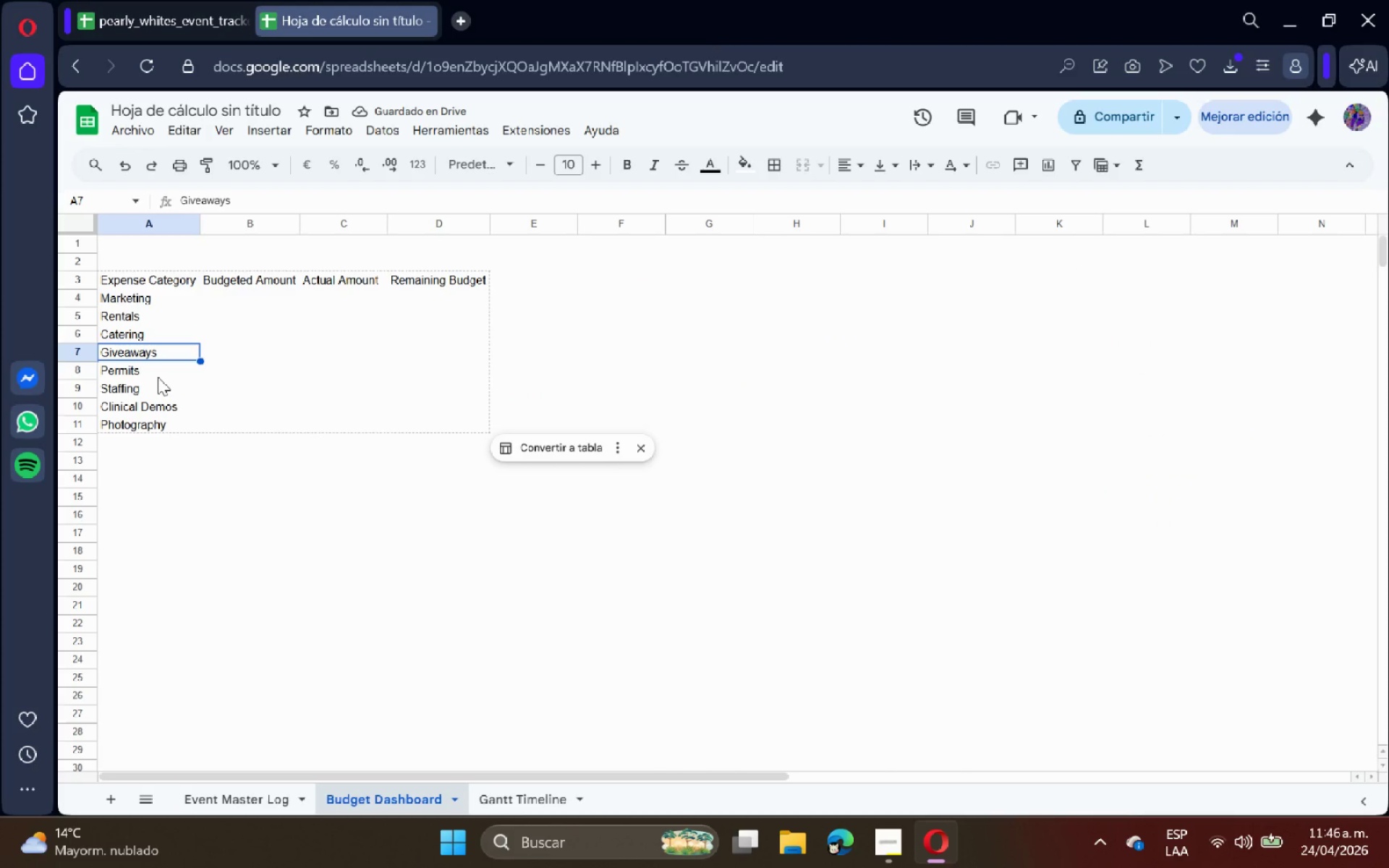 
left_click([158, 377])
 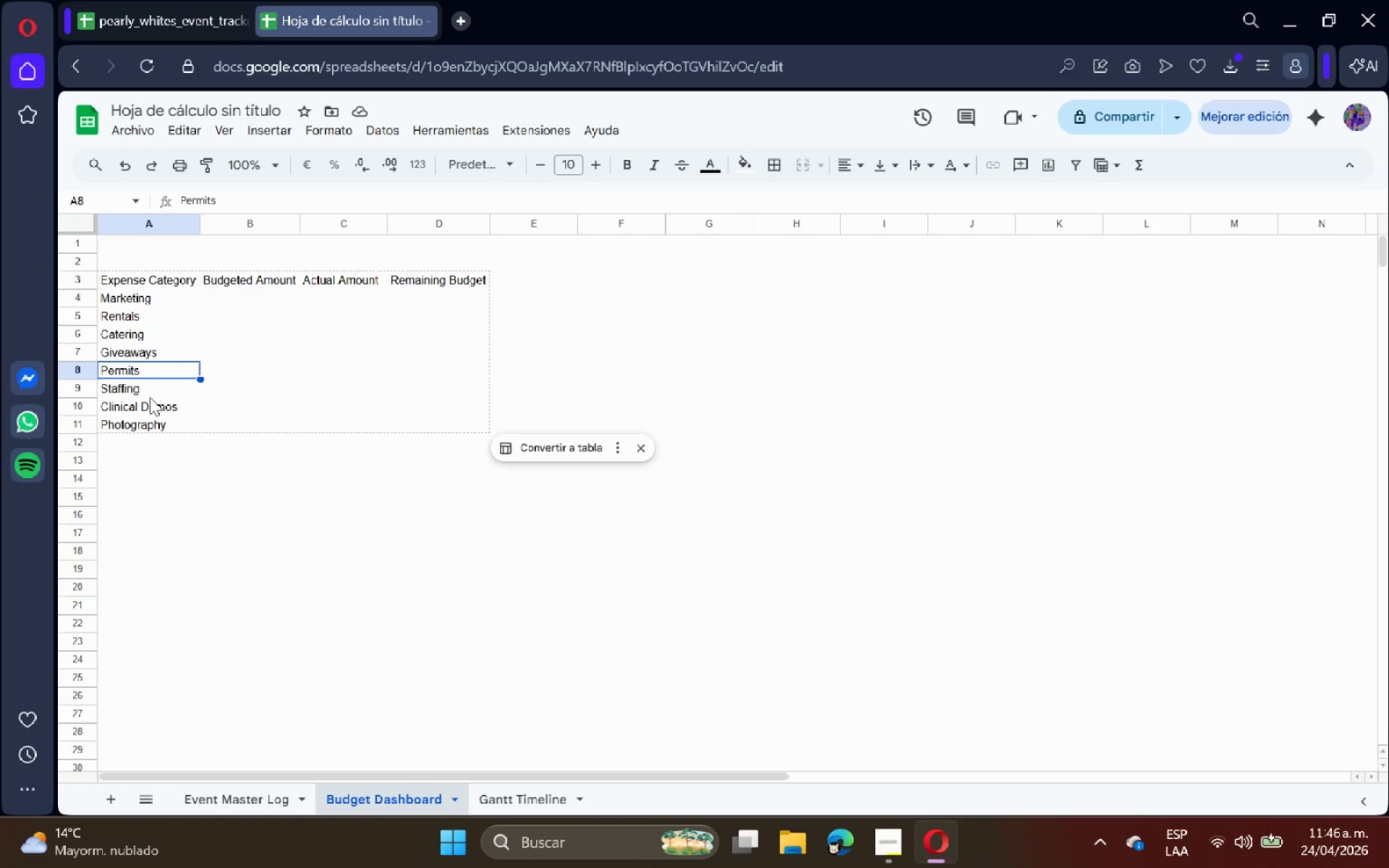 
left_click([148, 389])
 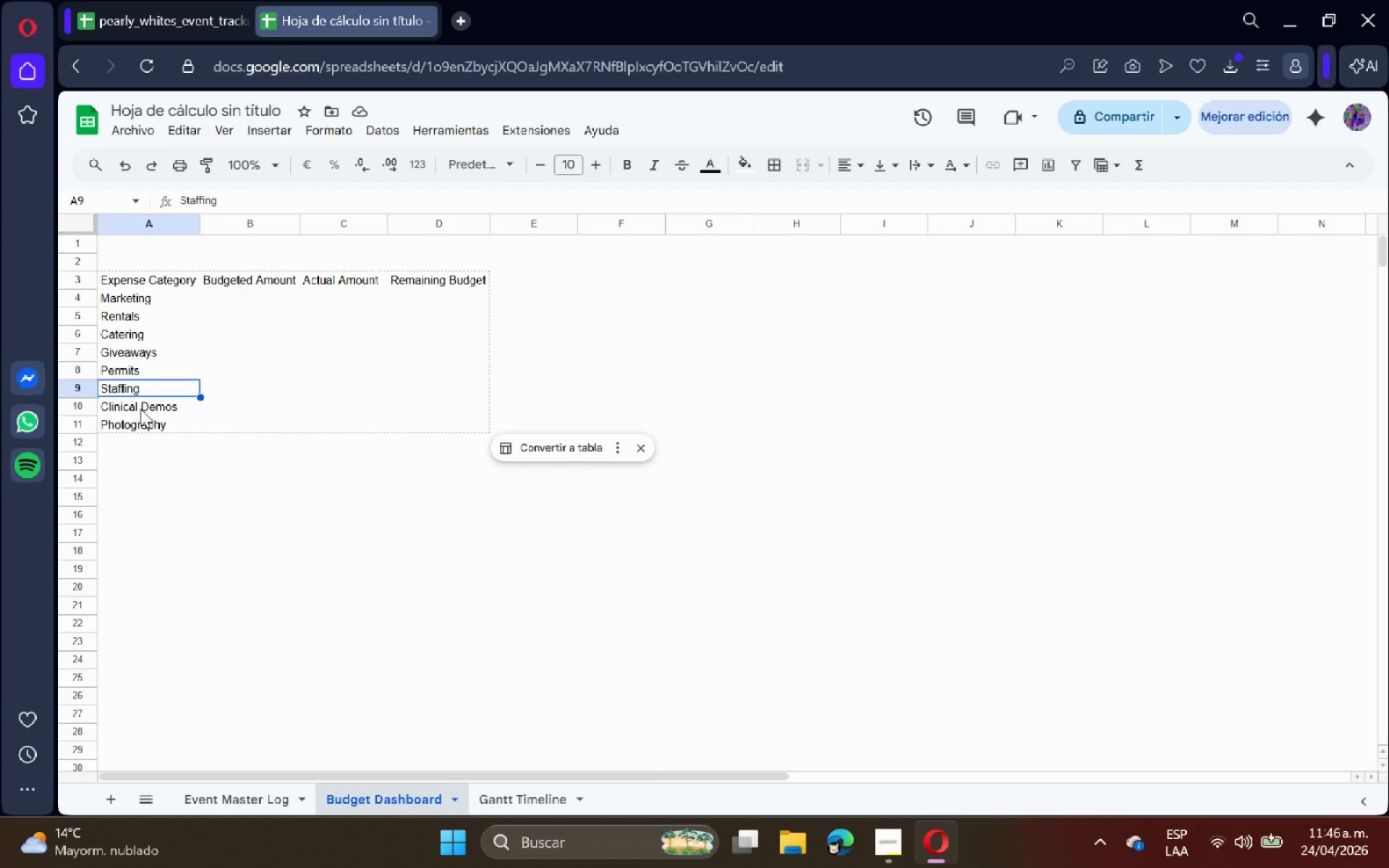 
left_click([140, 409])
 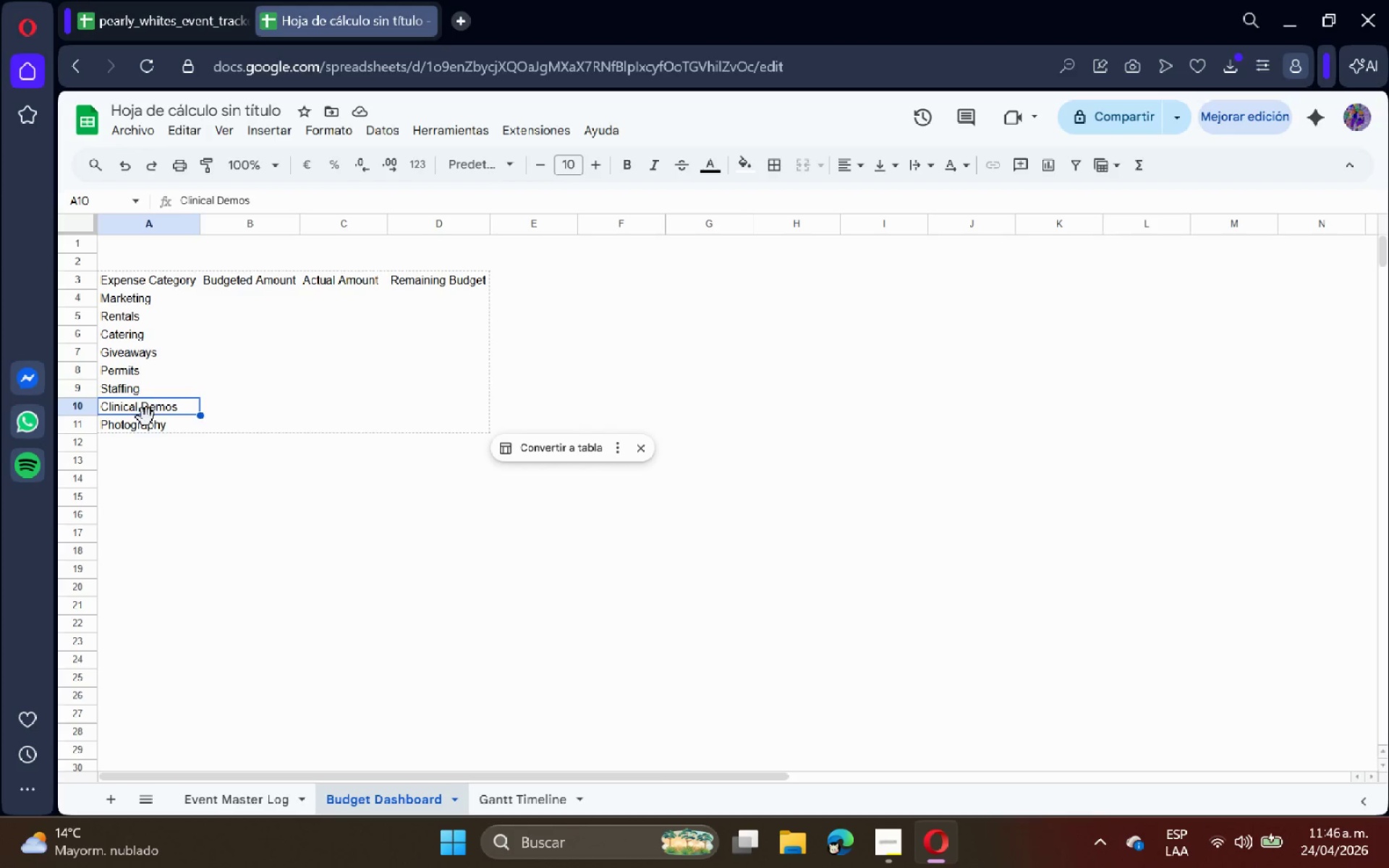 
left_click([158, 425])
 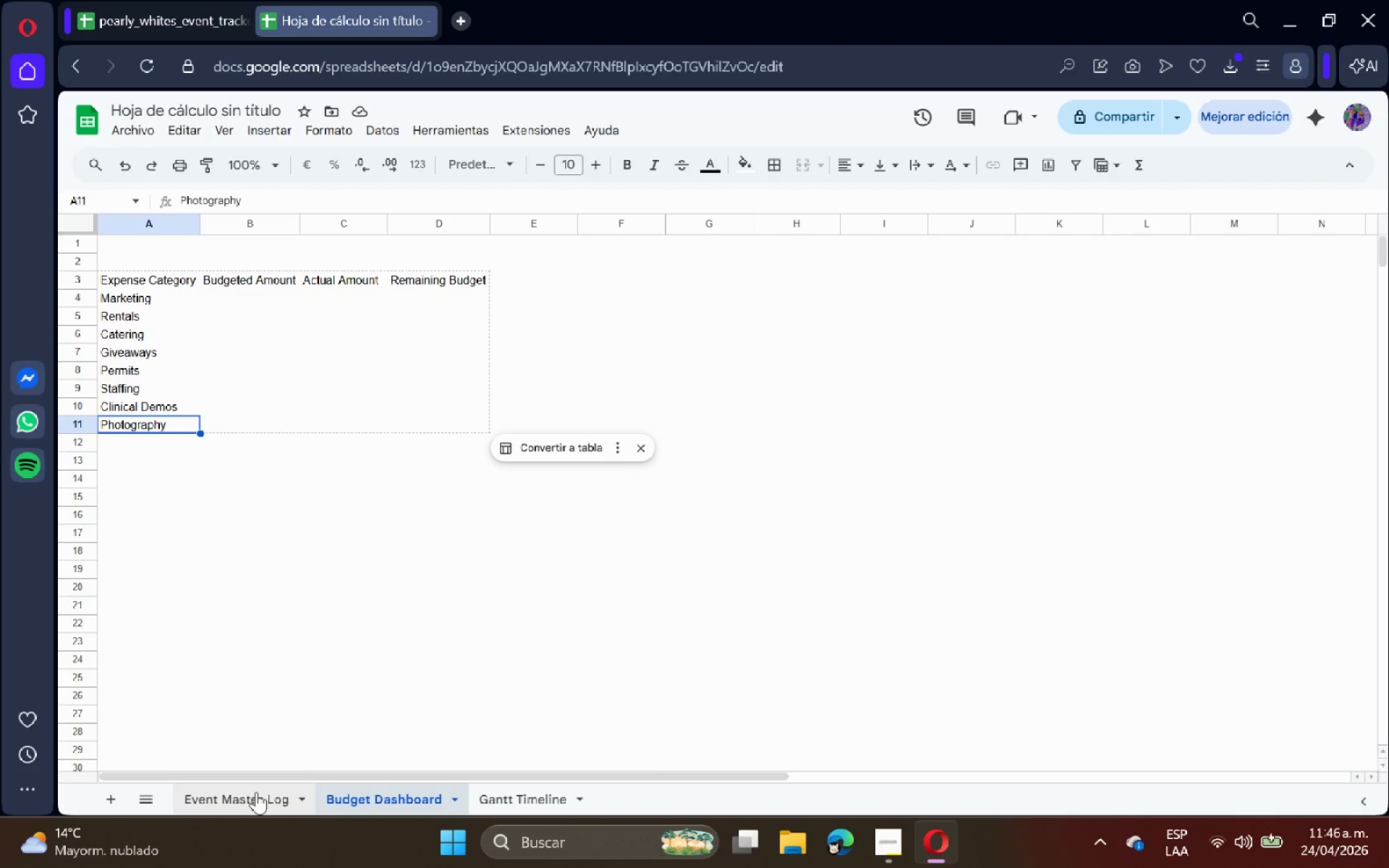 
left_click([256, 792])
 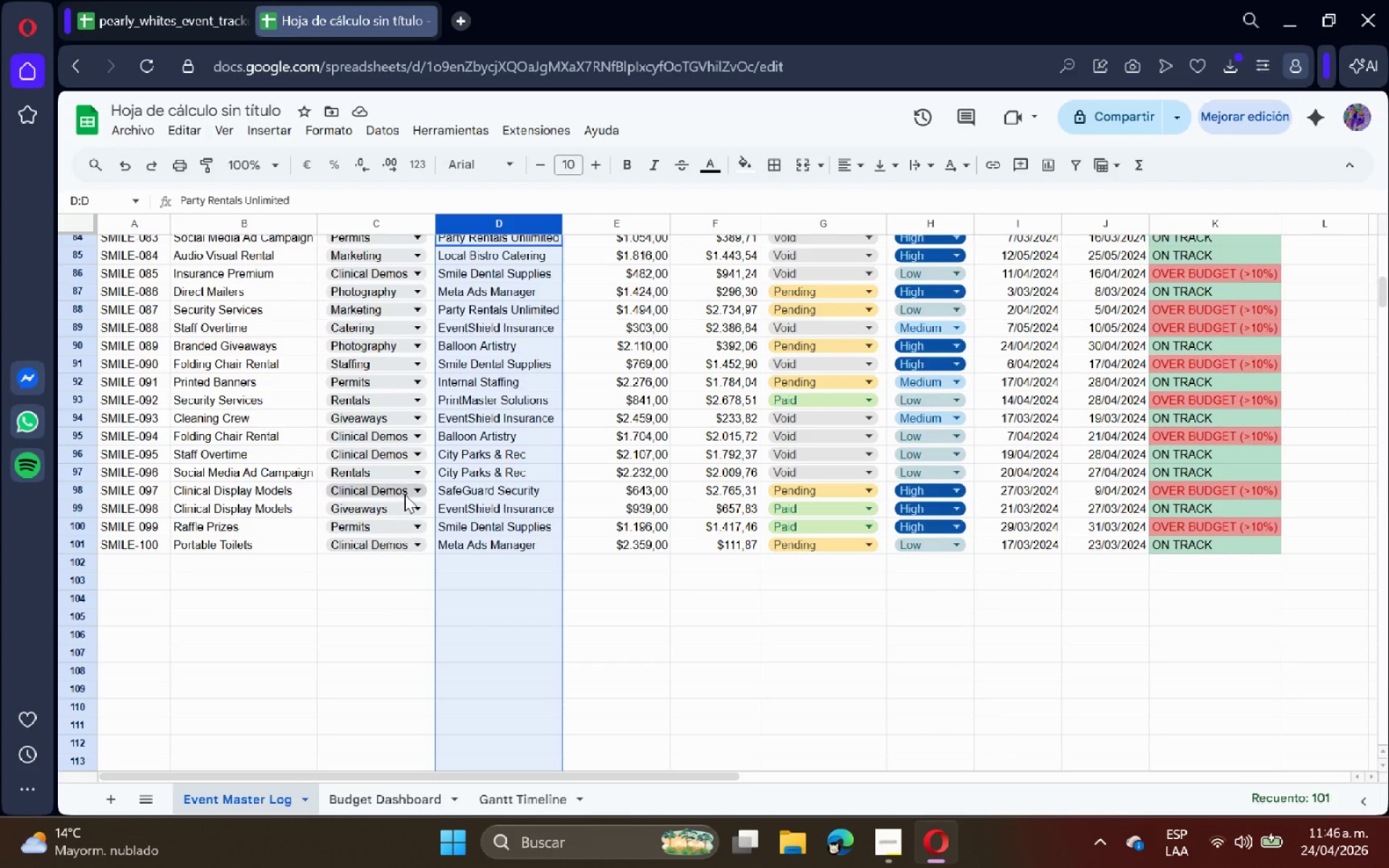 
scroll: coordinate [404, 493], scroll_direction: up, amount: 17.0
 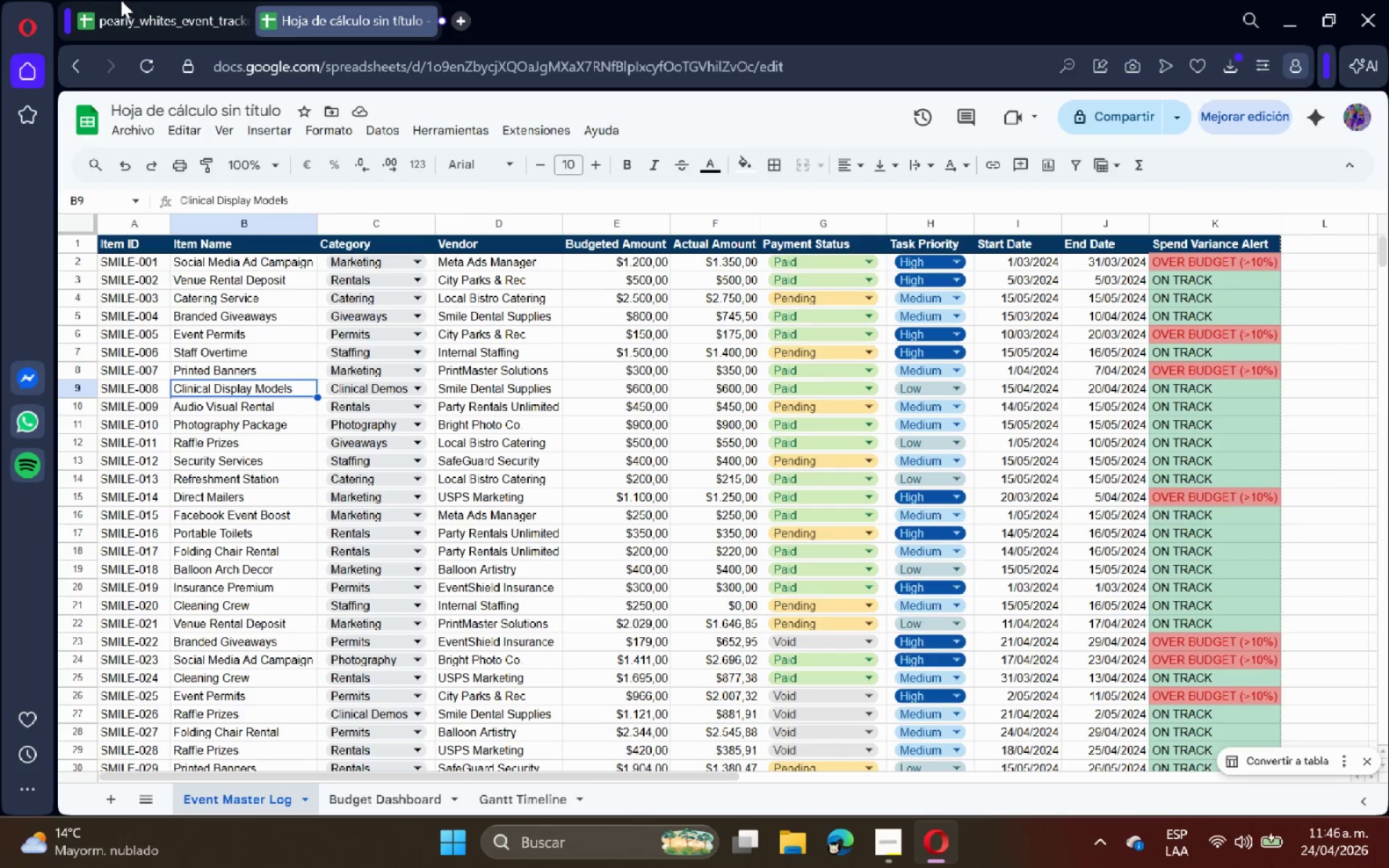 
double_click([117, 0])
 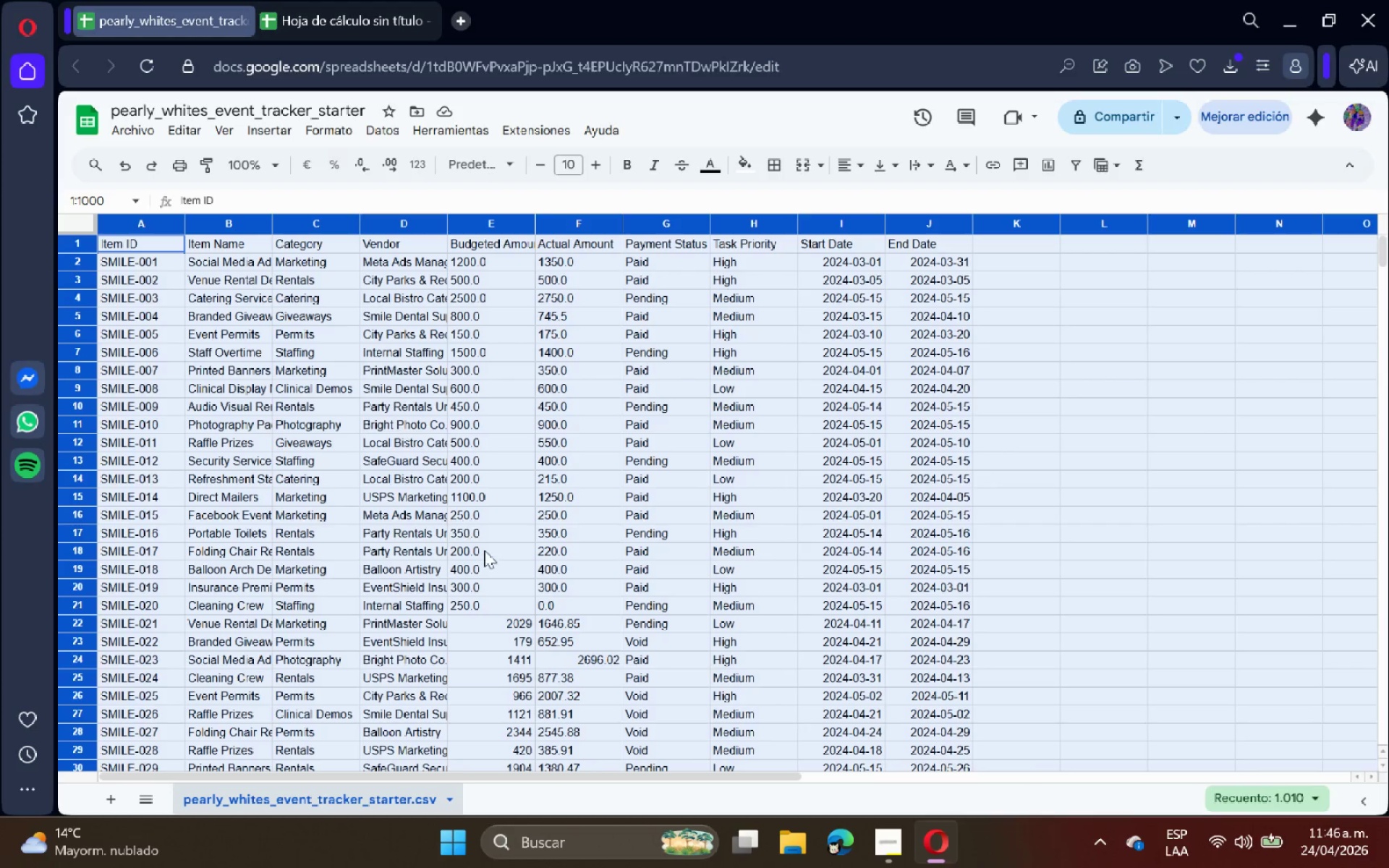 
left_click([511, 578])
 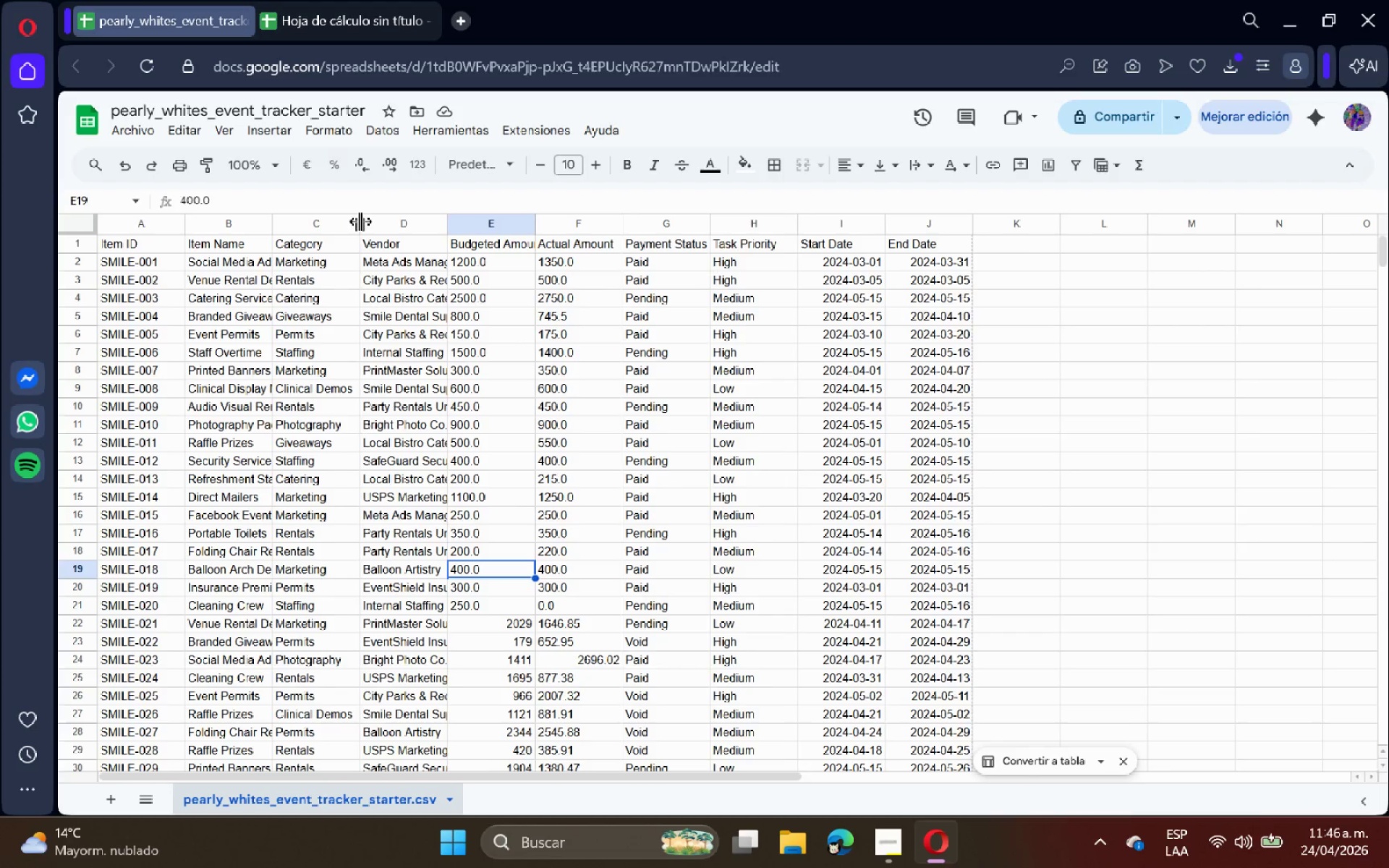 
double_click([362, 221])
 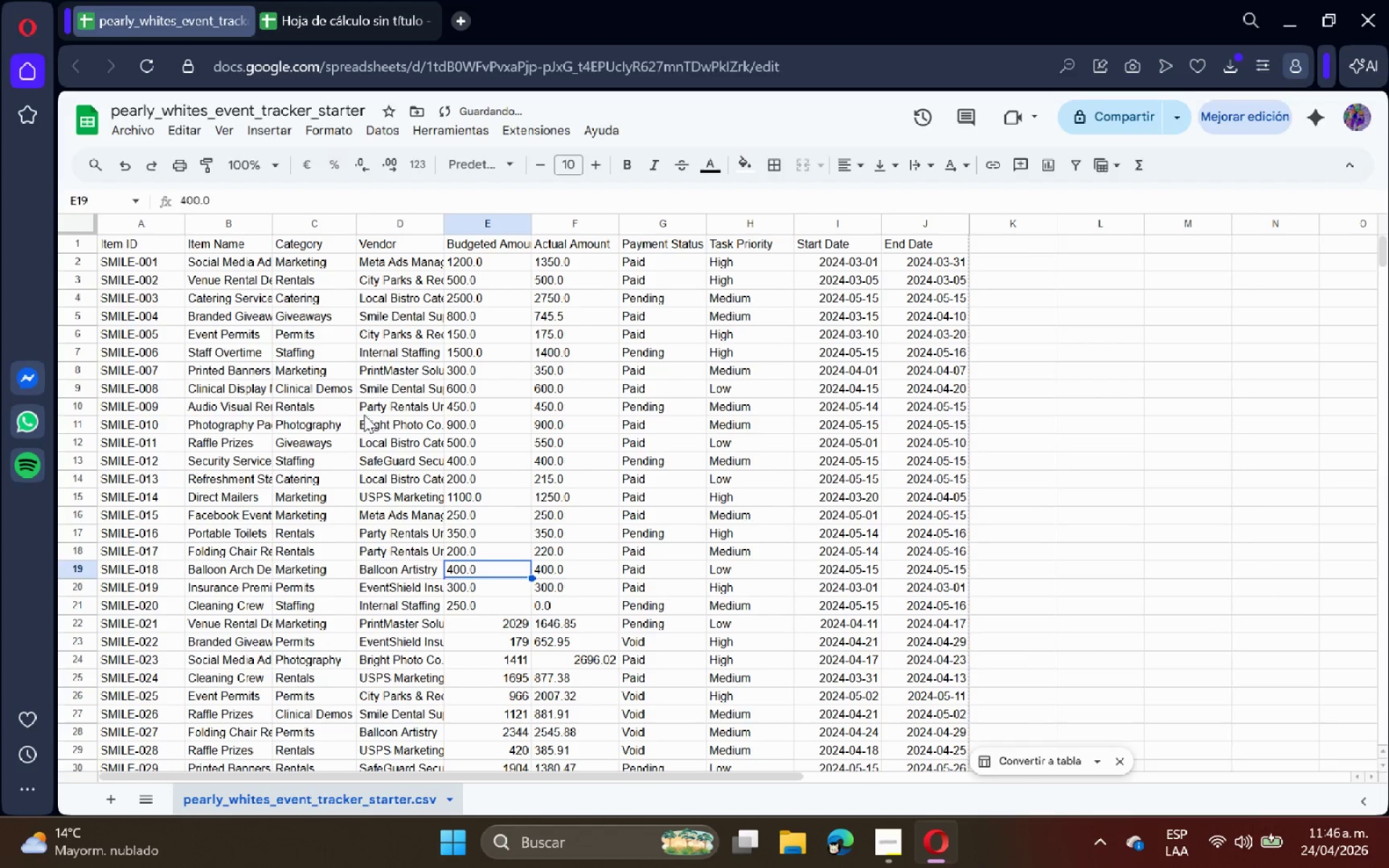 
scroll: coordinate [348, 472], scroll_direction: down, amount: 14.0
 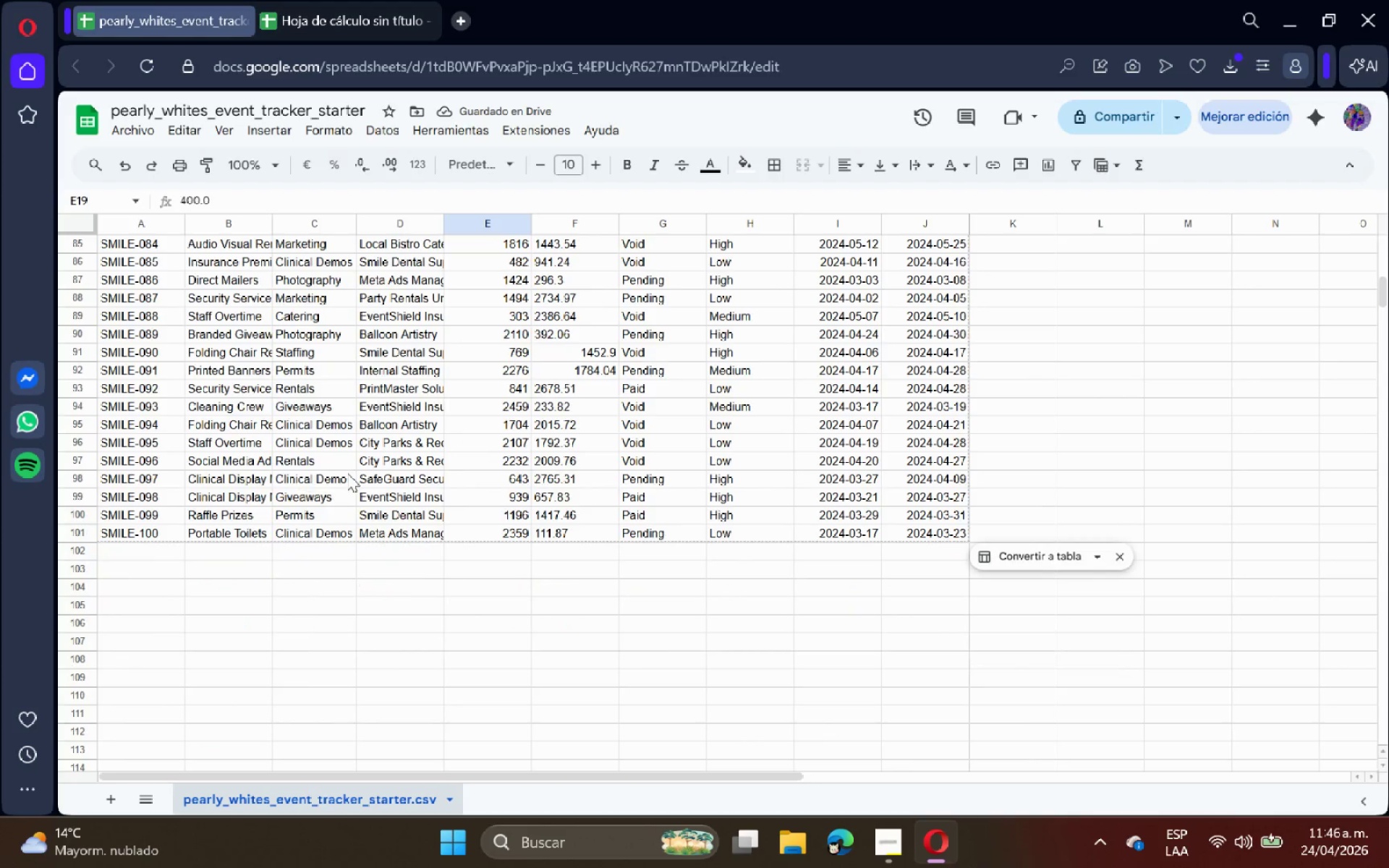 
scroll: coordinate [328, 518], scroll_direction: up, amount: 19.0
 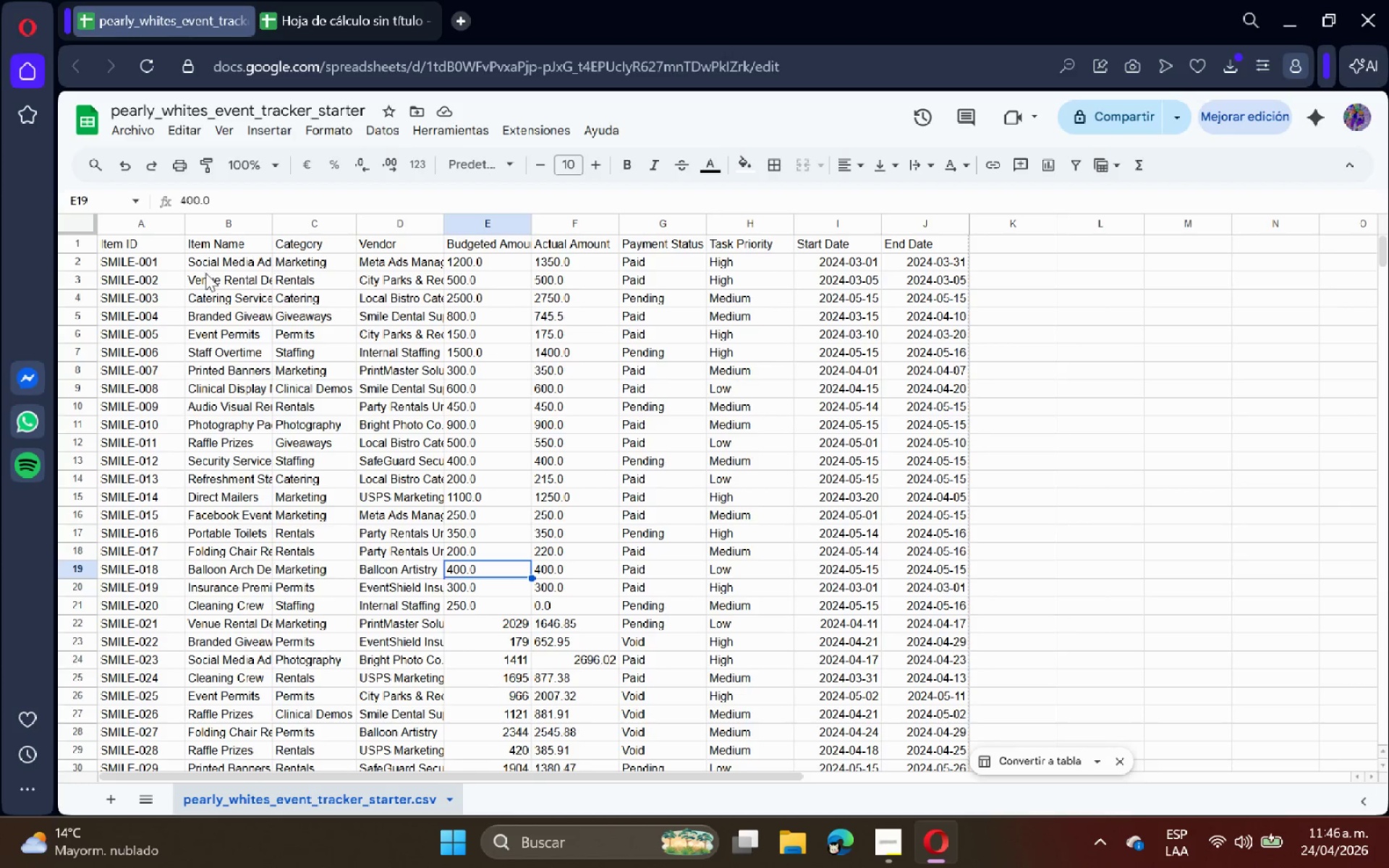 
left_click([270, 0])
 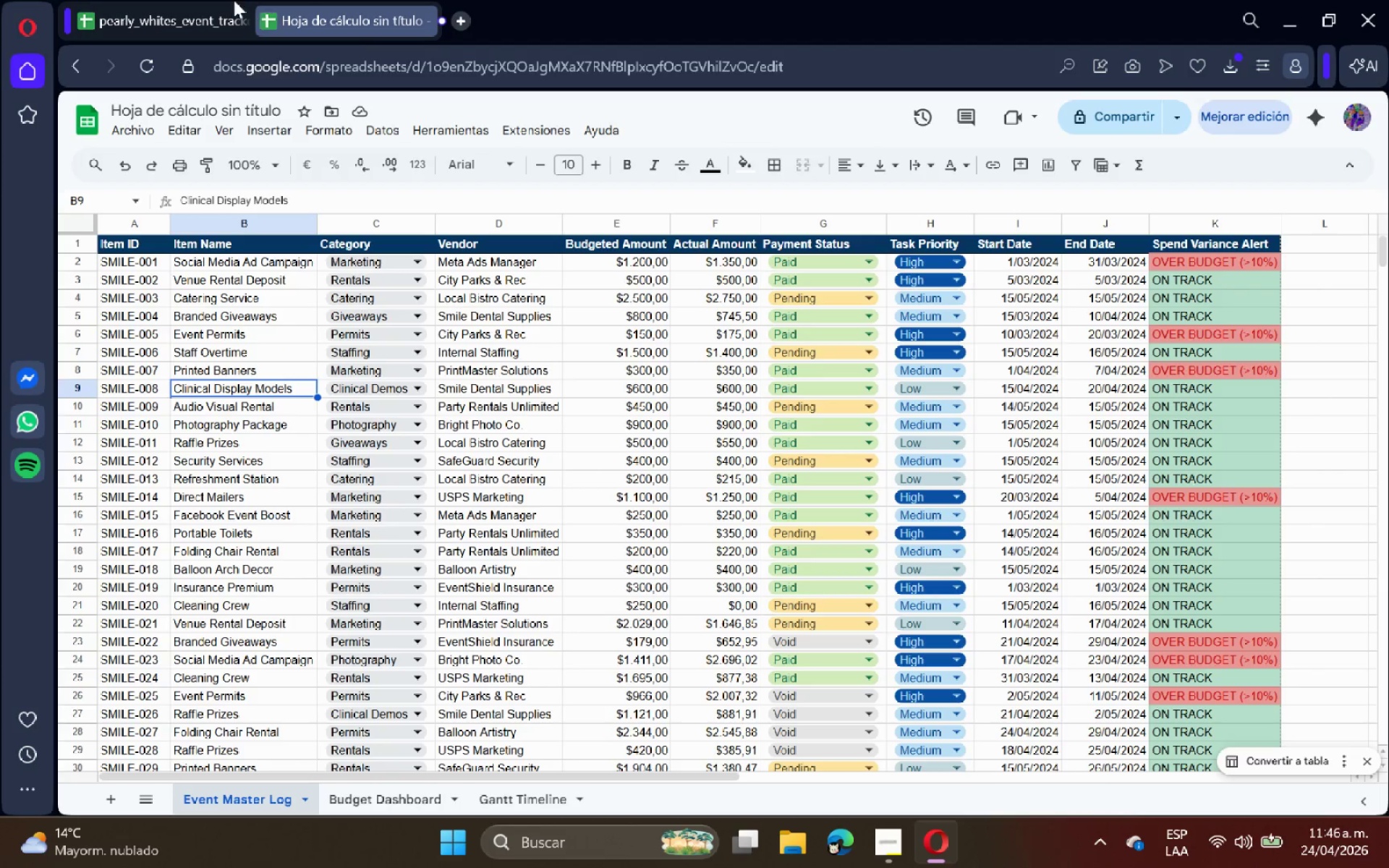 
left_click([209, 0])